 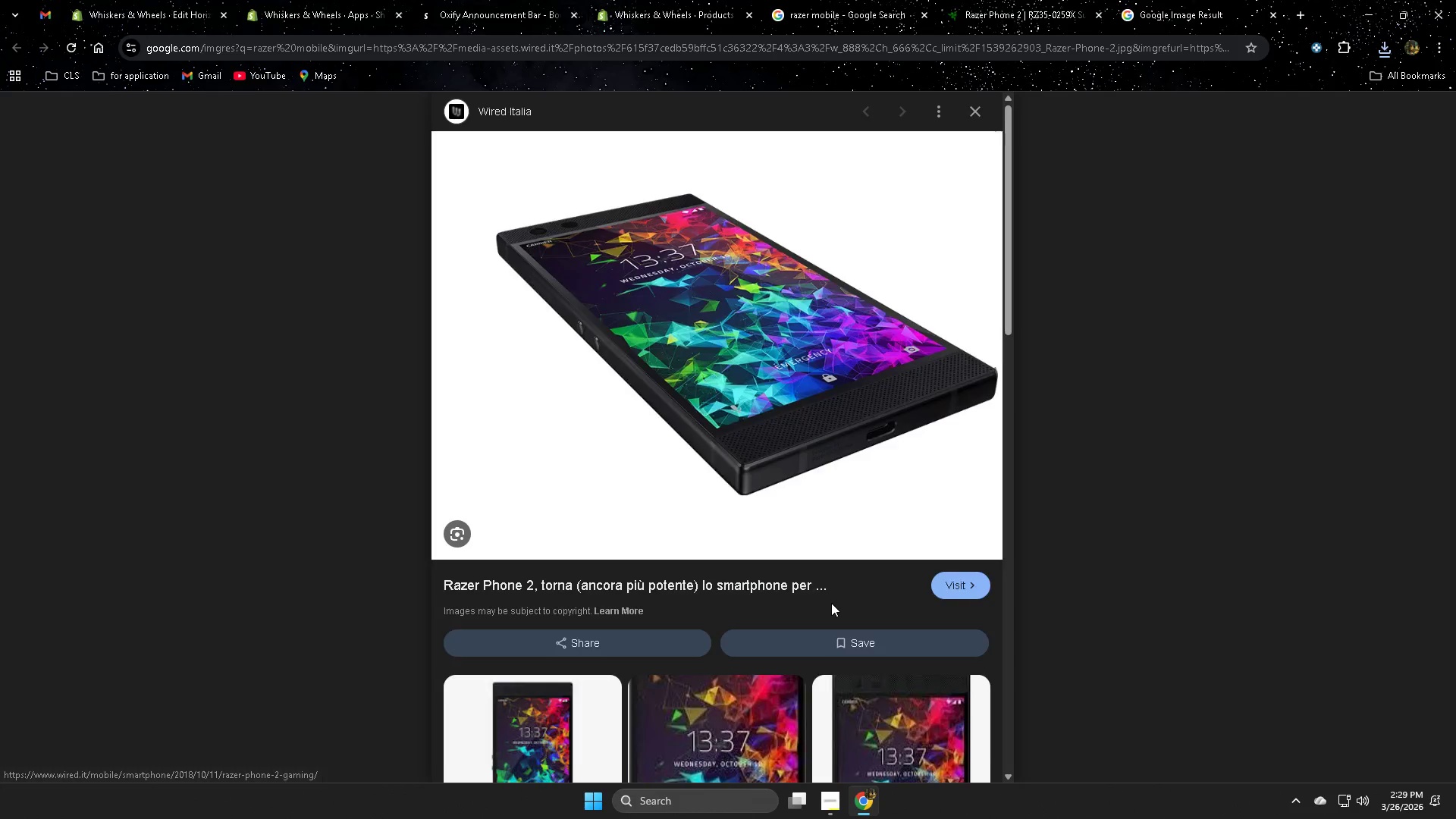 
type(razer23)
 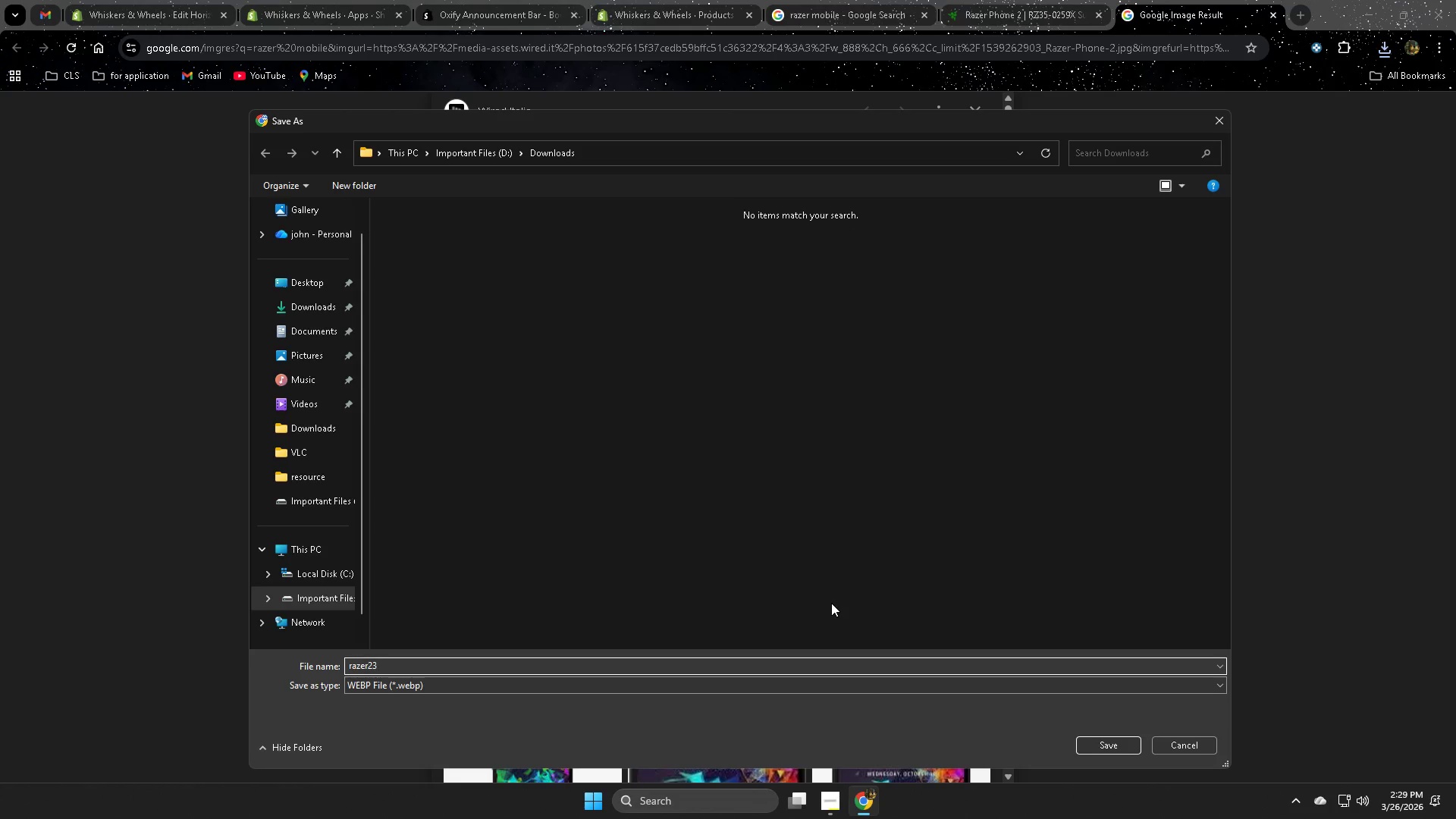 
key(Enter)
 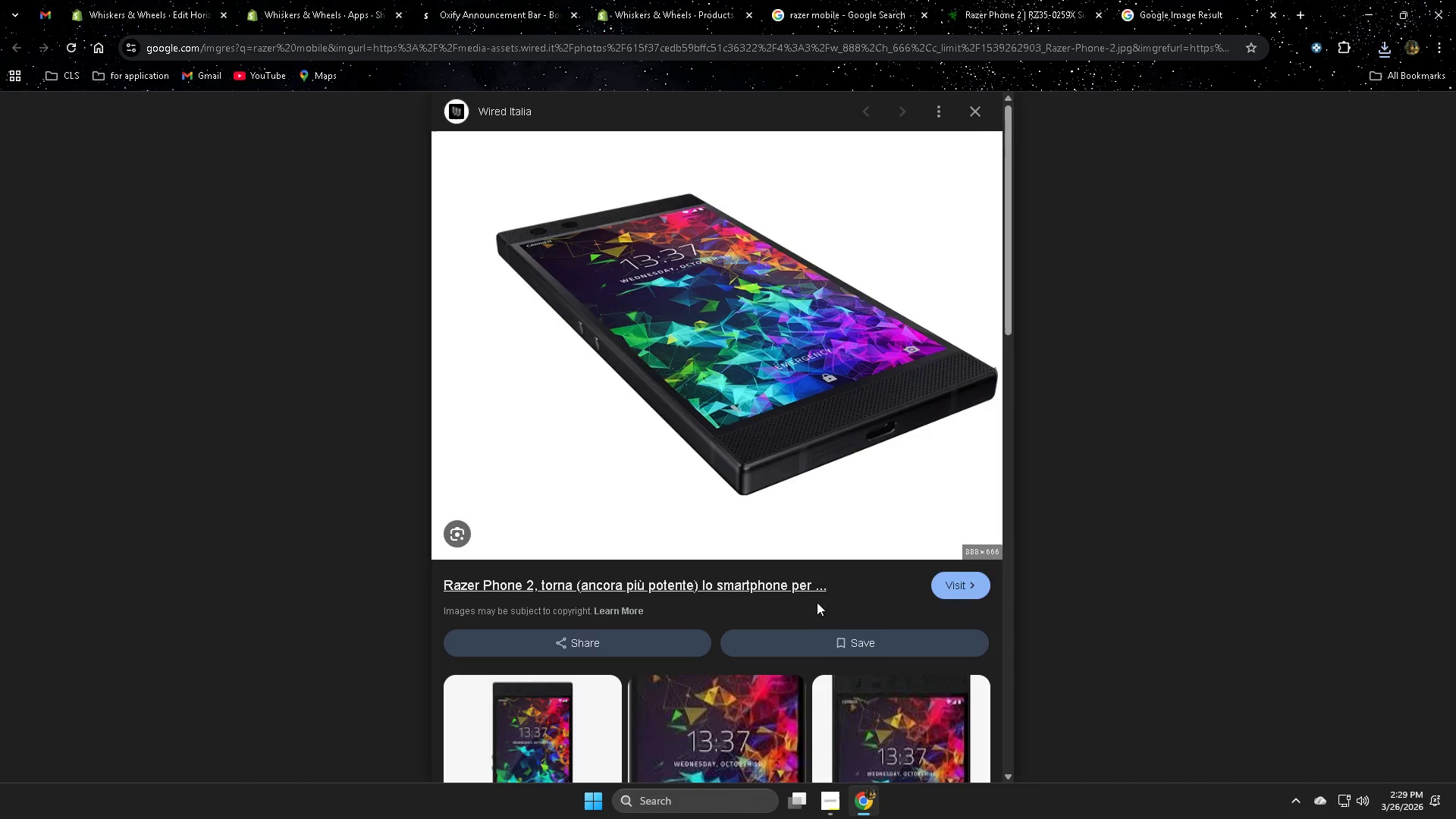 
scroll: coordinate [835, 616], scroll_direction: down, amount: 3.0
 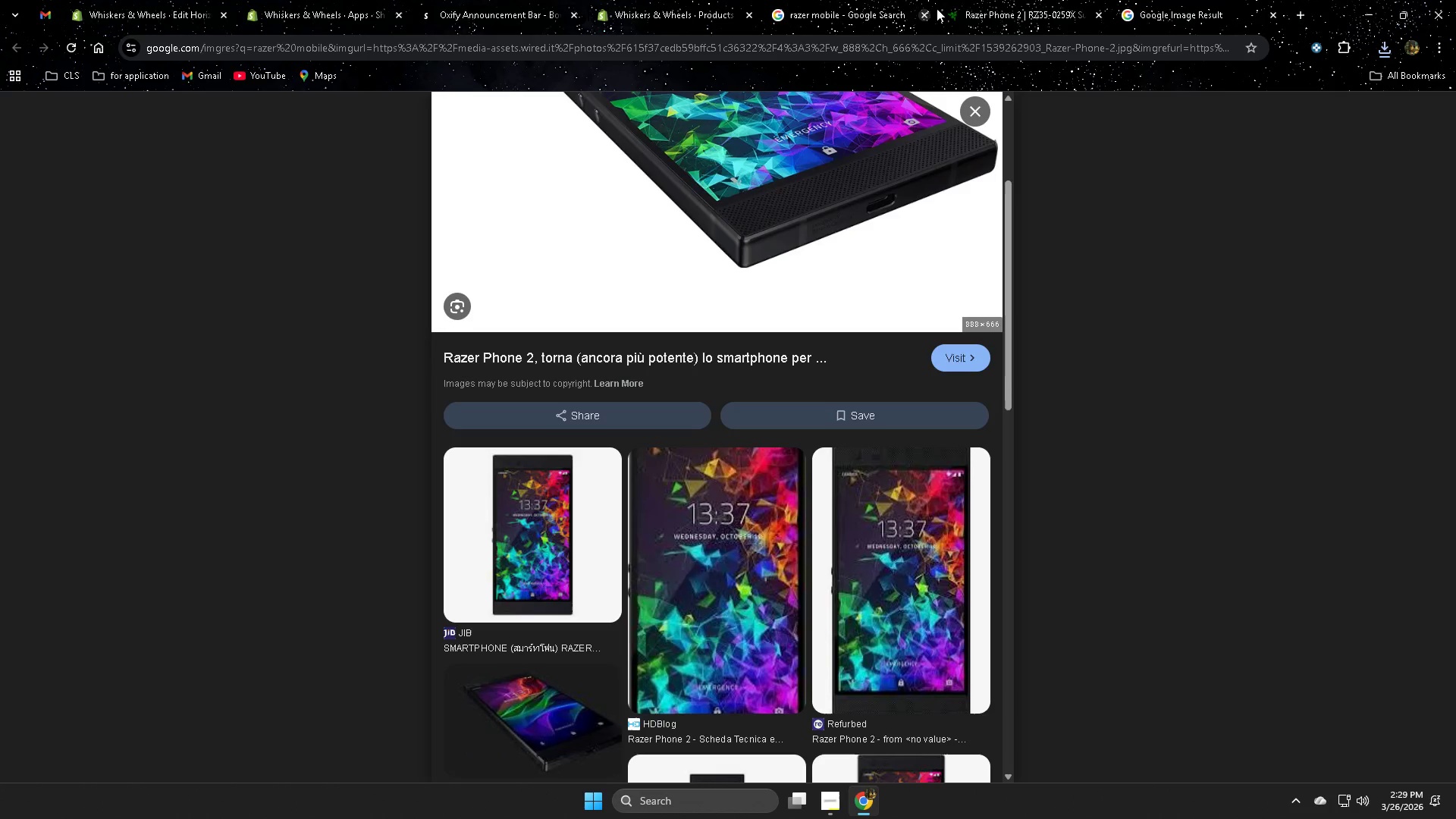 
left_click([1163, 11])
 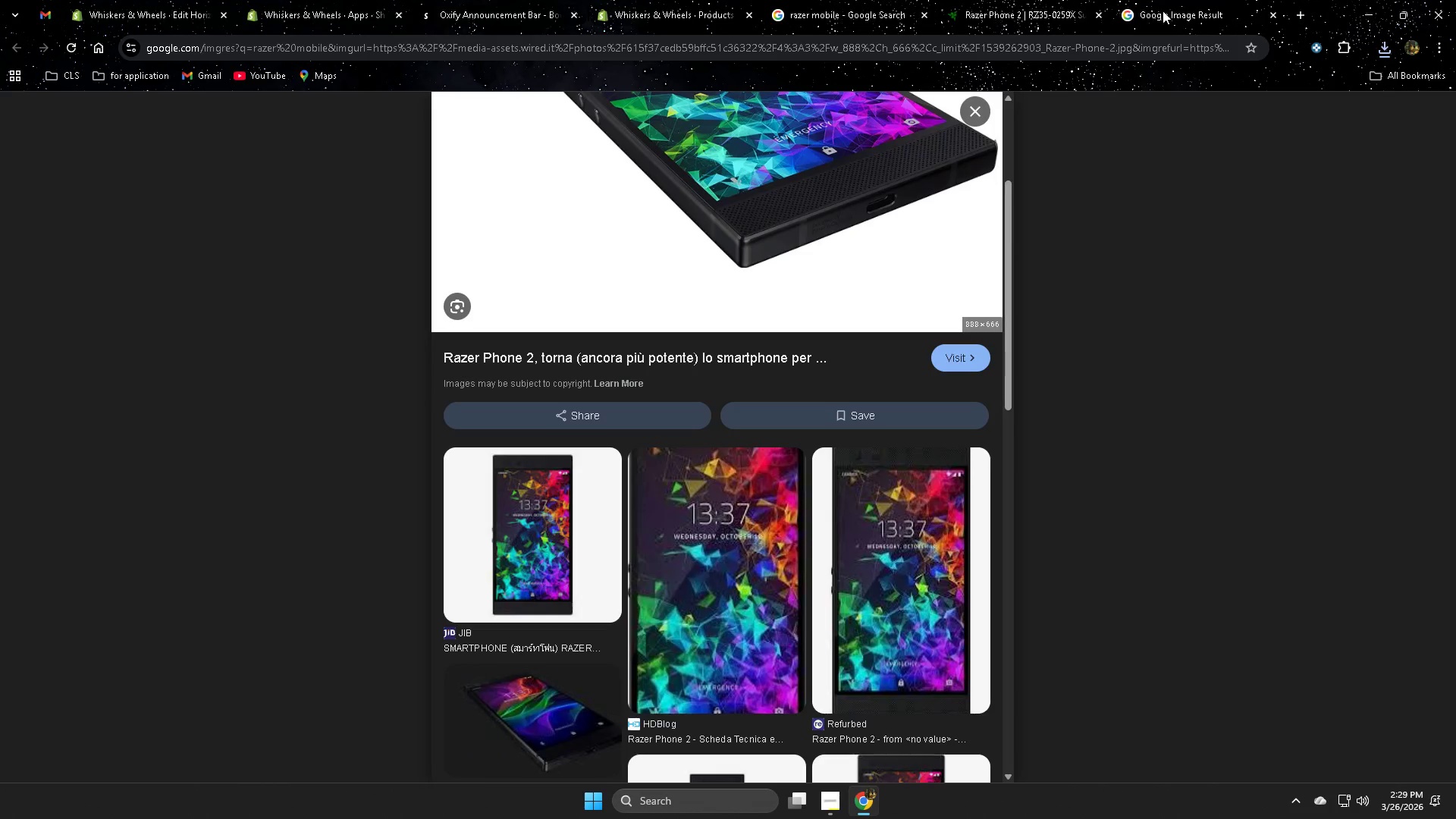 
key(Control+W)
 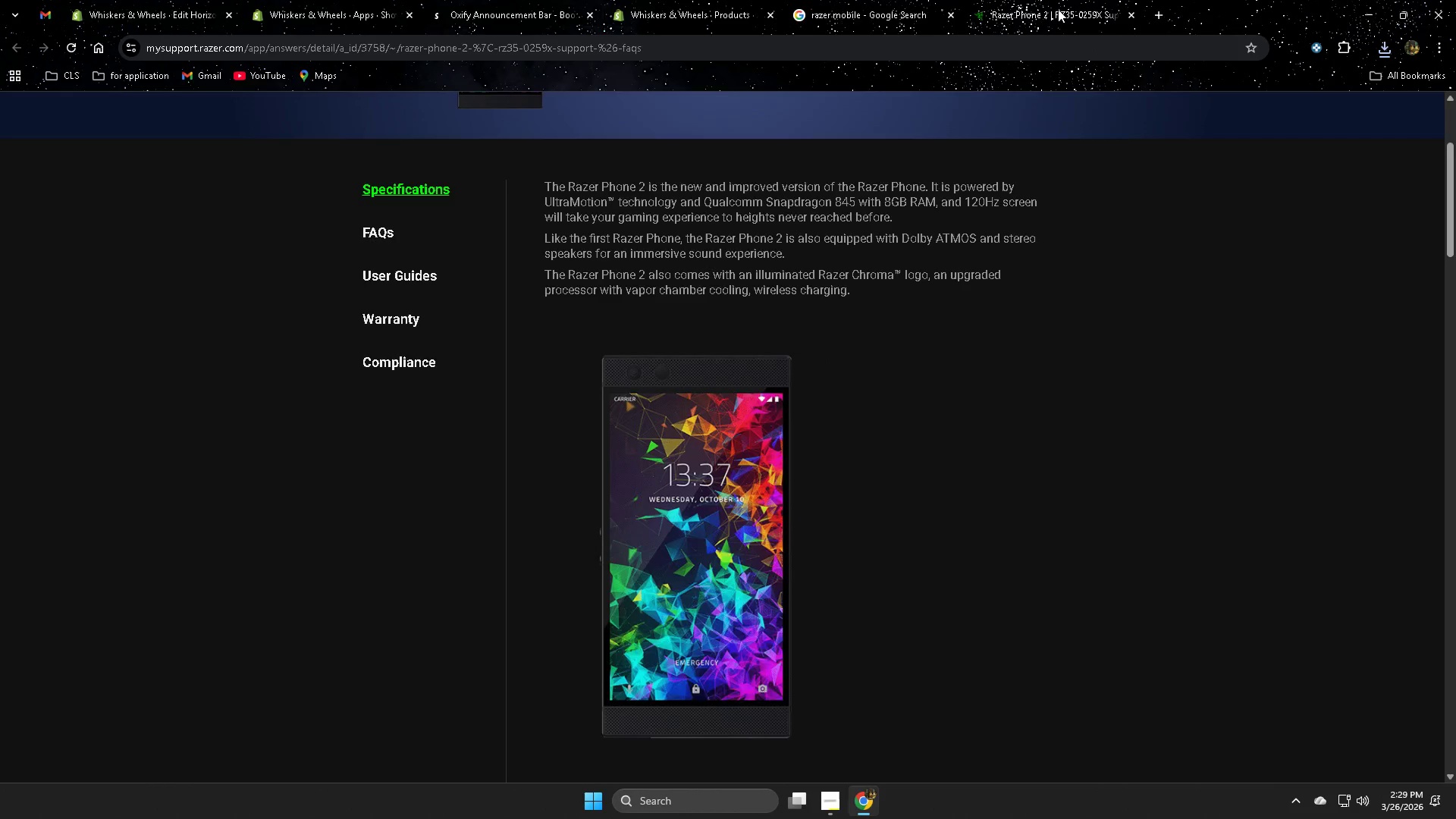 
key(Control+W)
 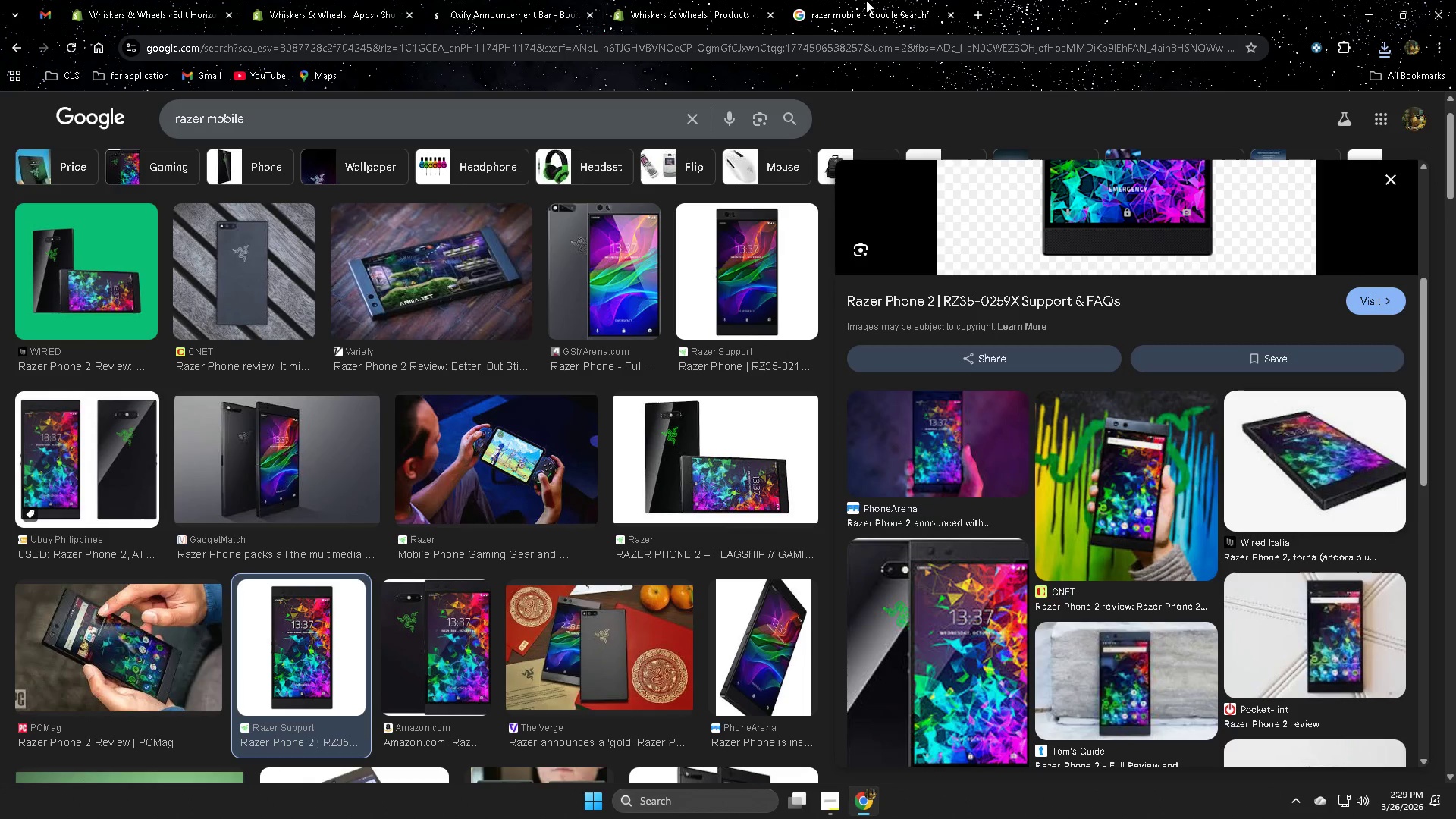 
left_click([864, 0])
 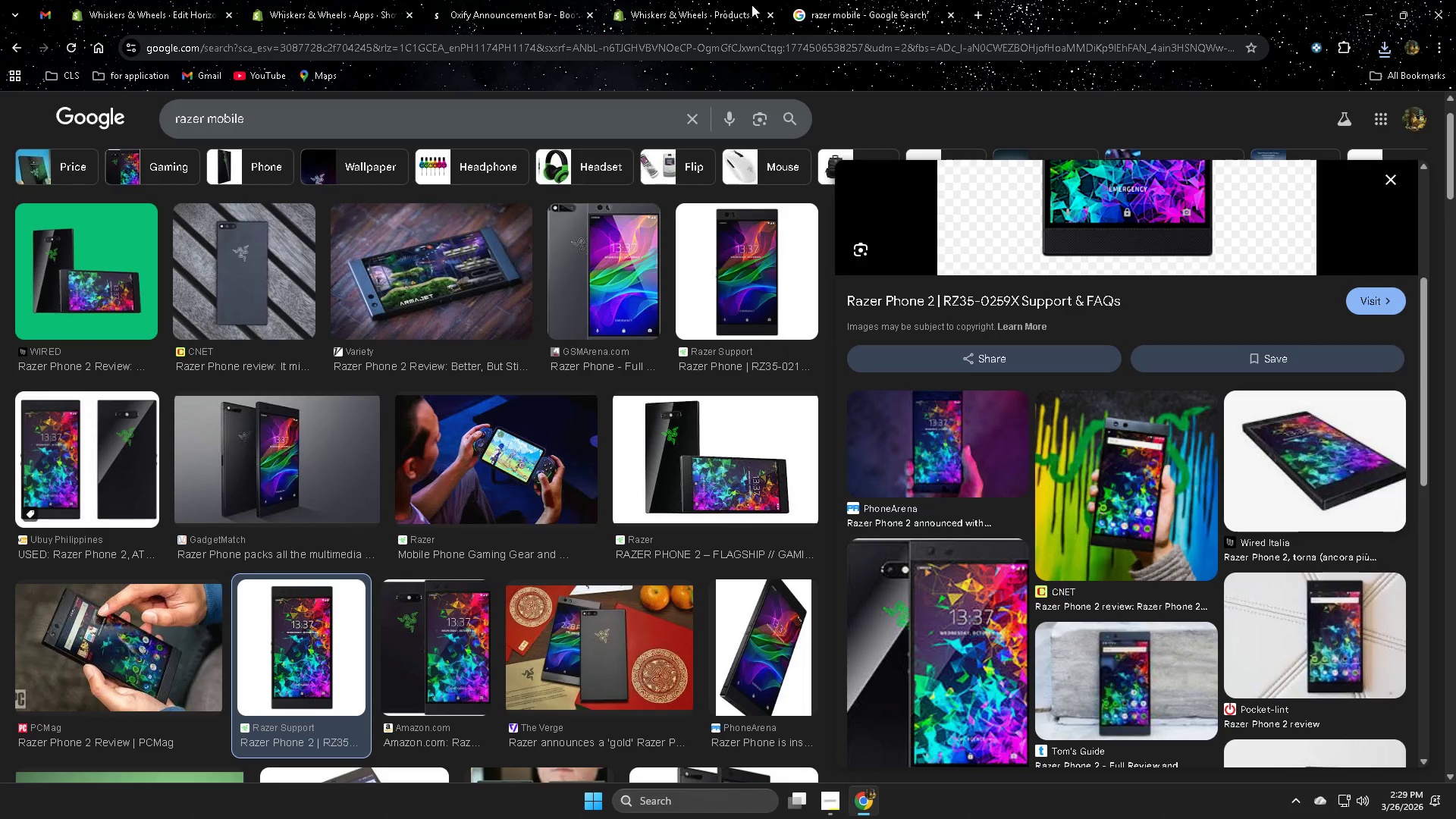 
key(Control+ControlLeft)
 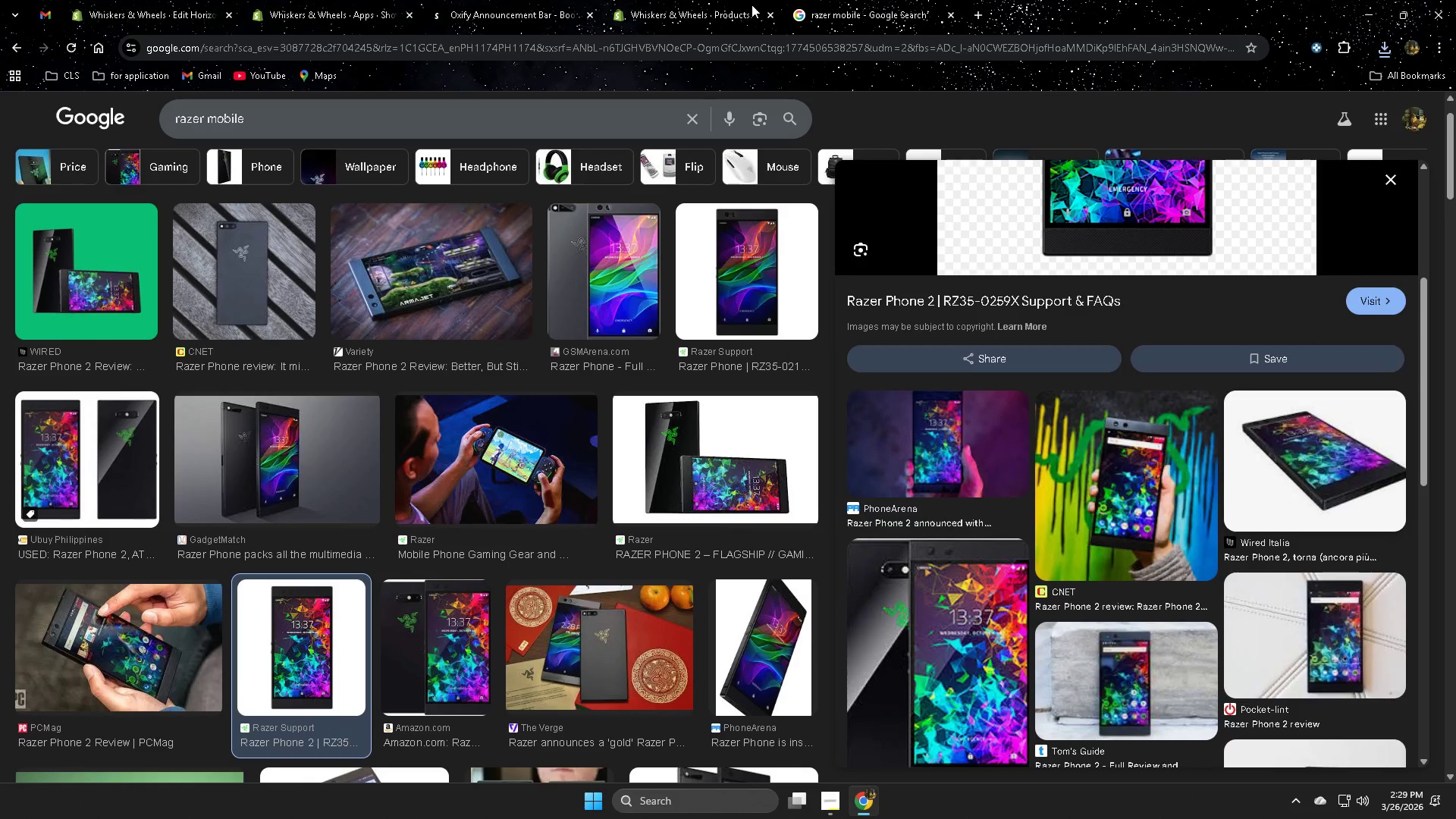 
key(Control+W)
 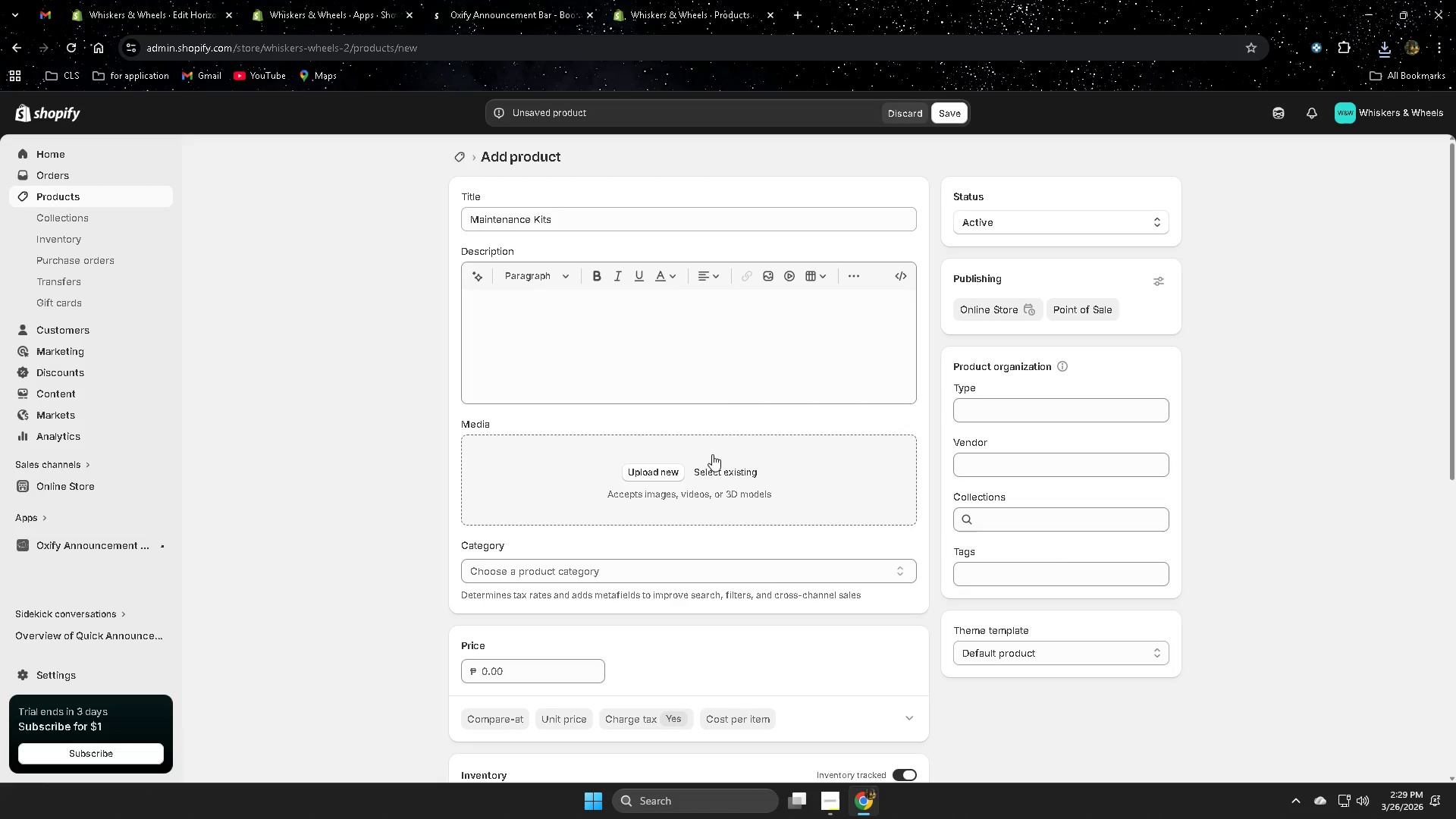 
left_click([639, 470])
 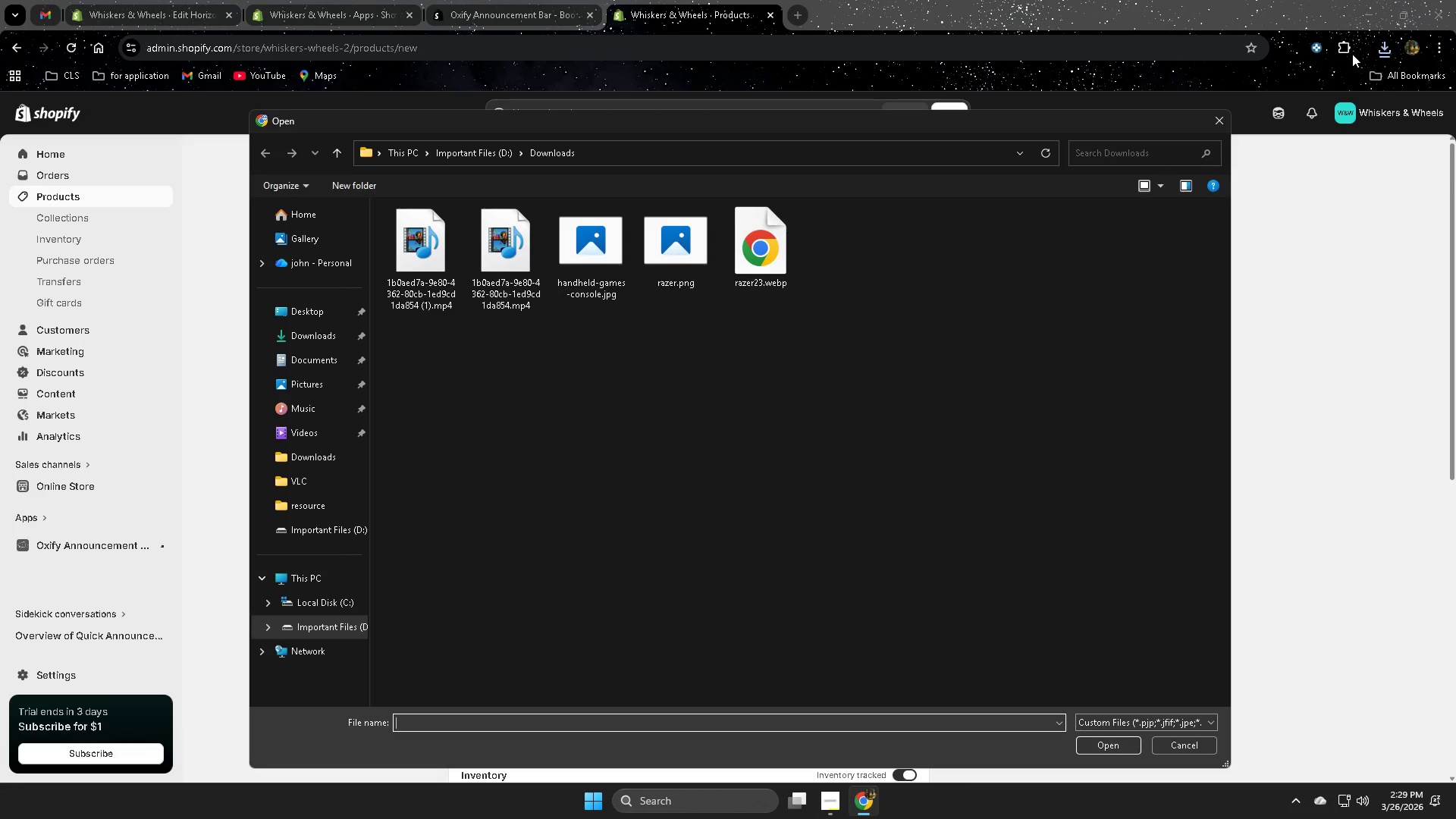 
left_click([1380, 52])
 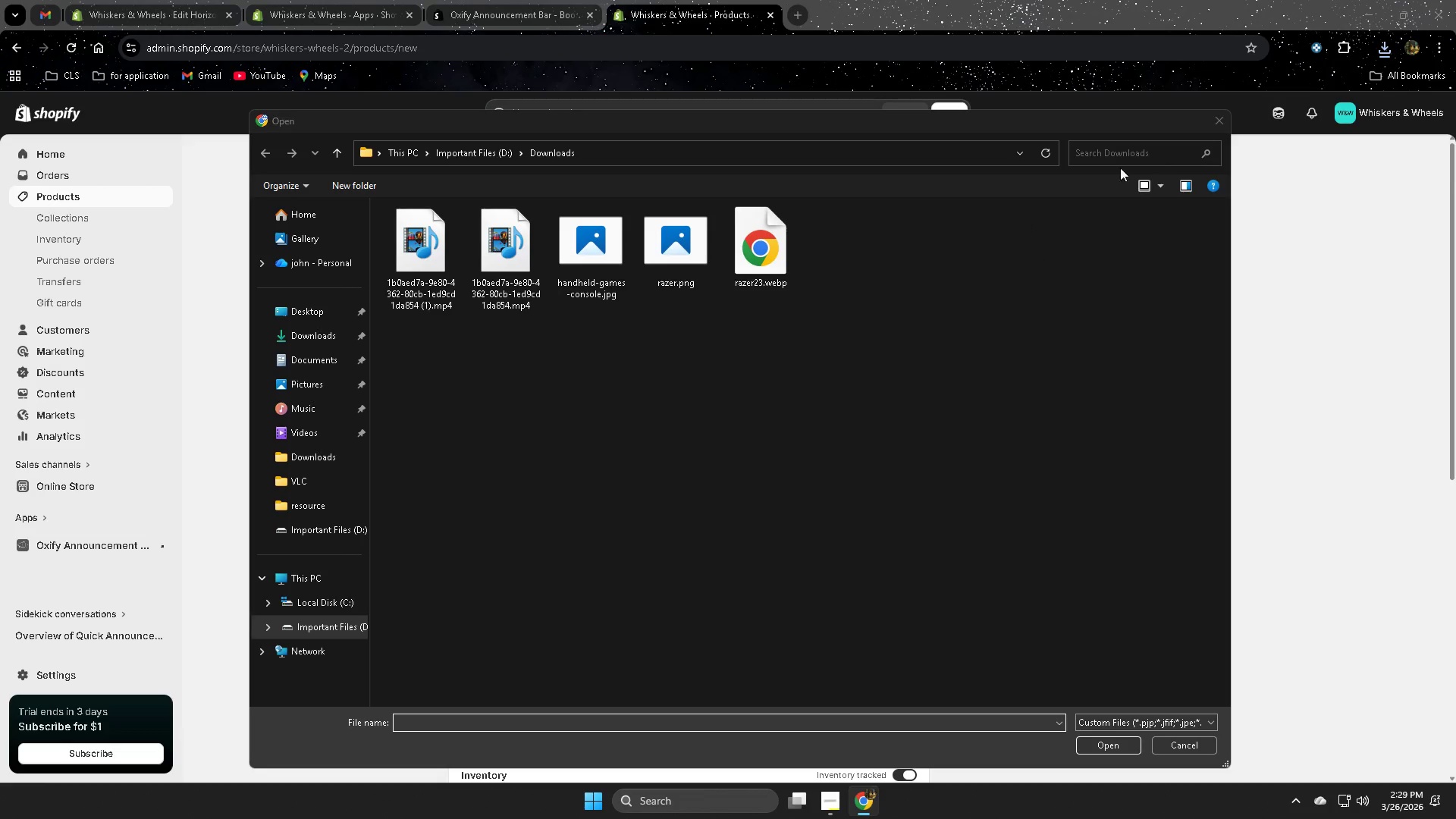 
left_click([1216, 122])
 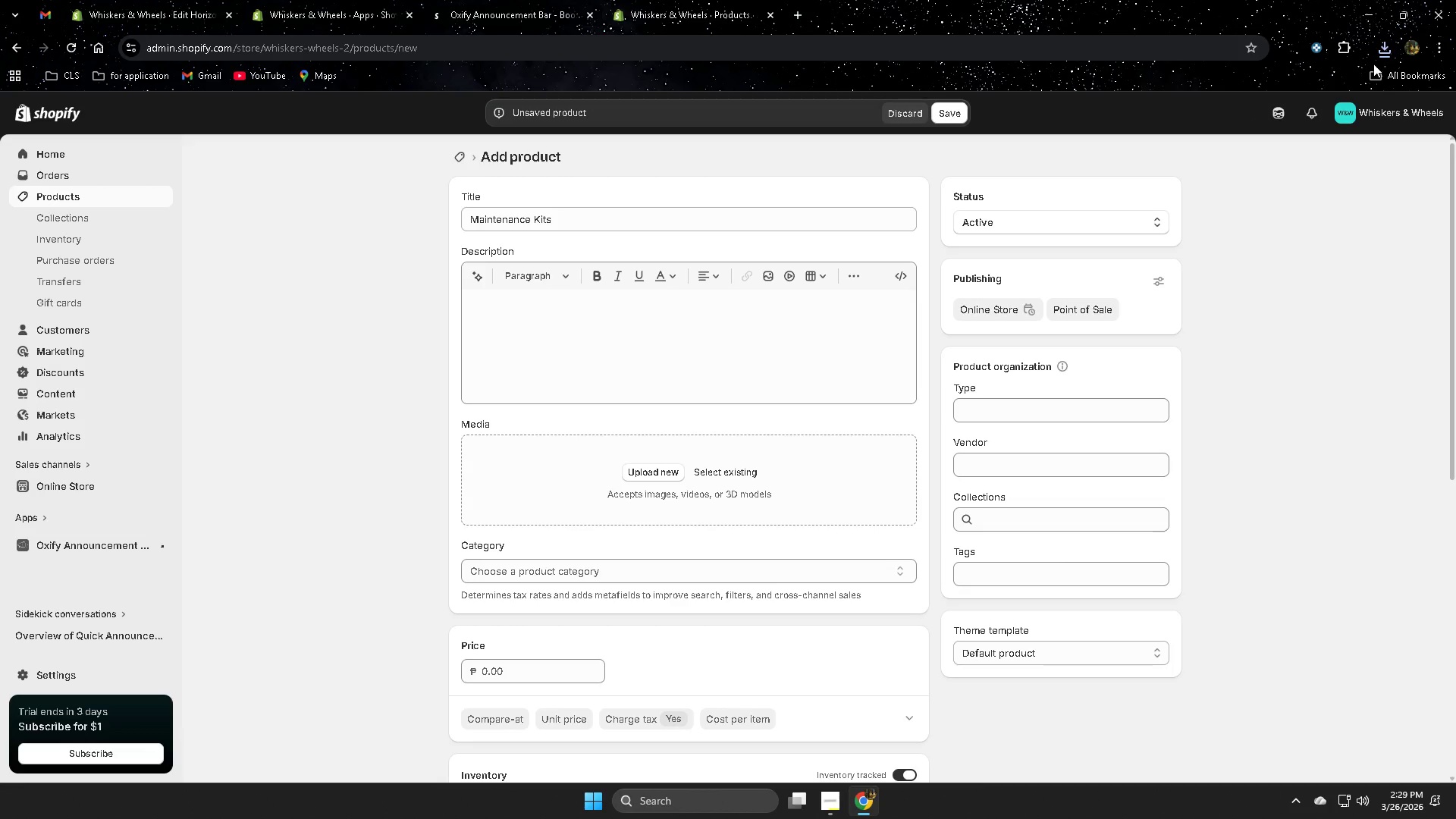 
left_click([1386, 51])
 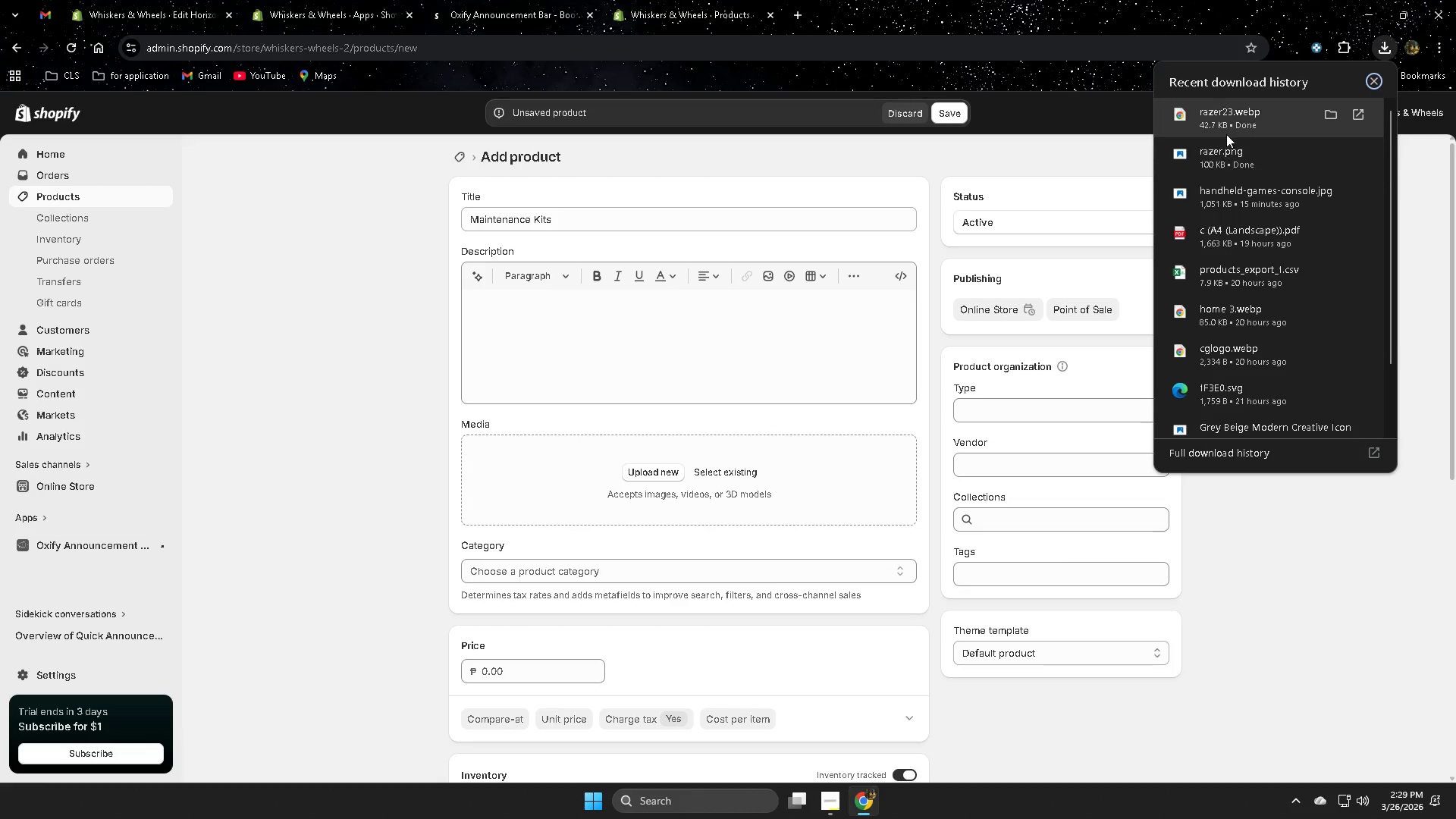 
left_click_drag(start_coordinate=[1230, 117], to_coordinate=[629, 502])
 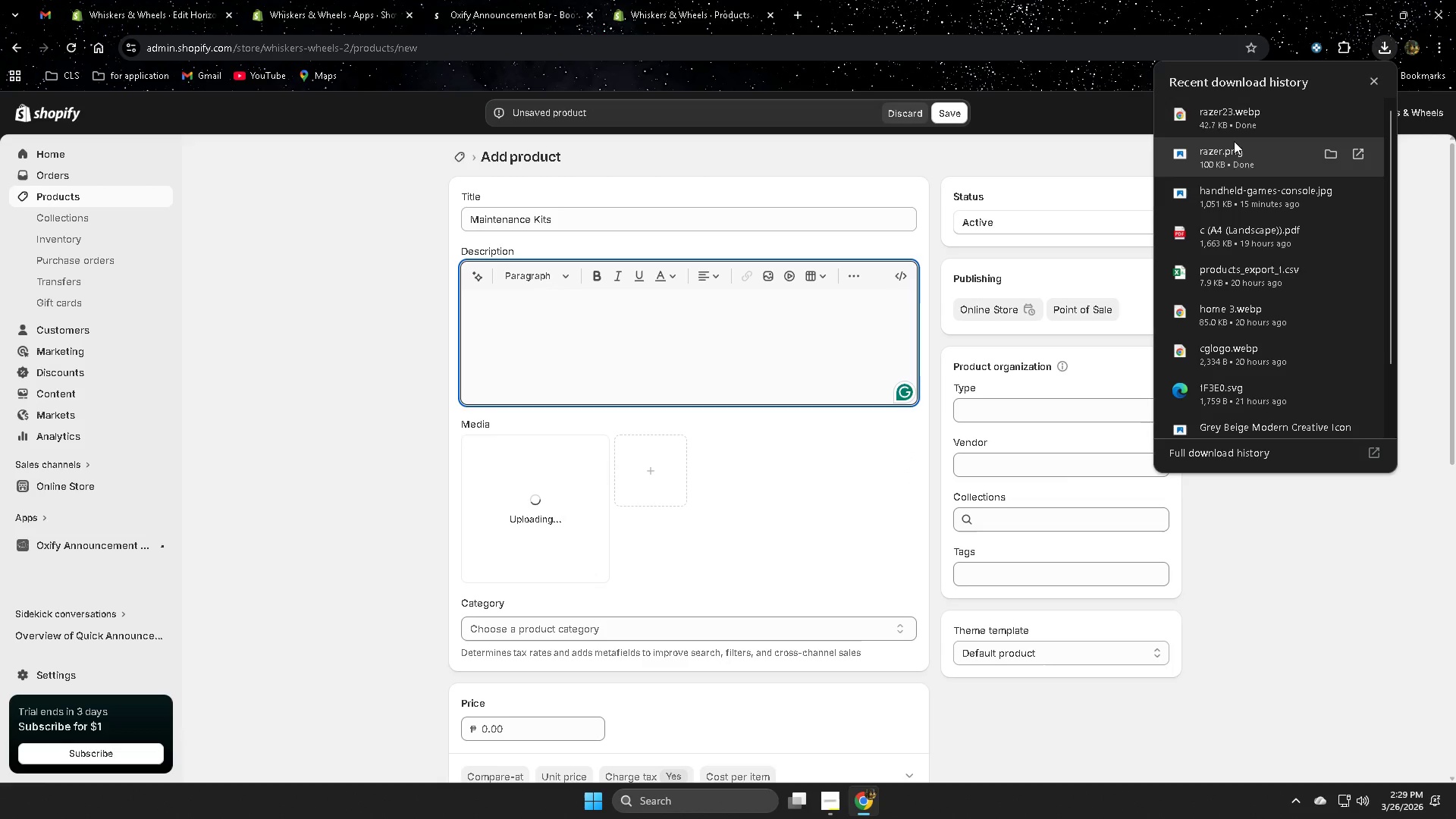 
left_click_drag(start_coordinate=[1226, 156], to_coordinate=[719, 491])
 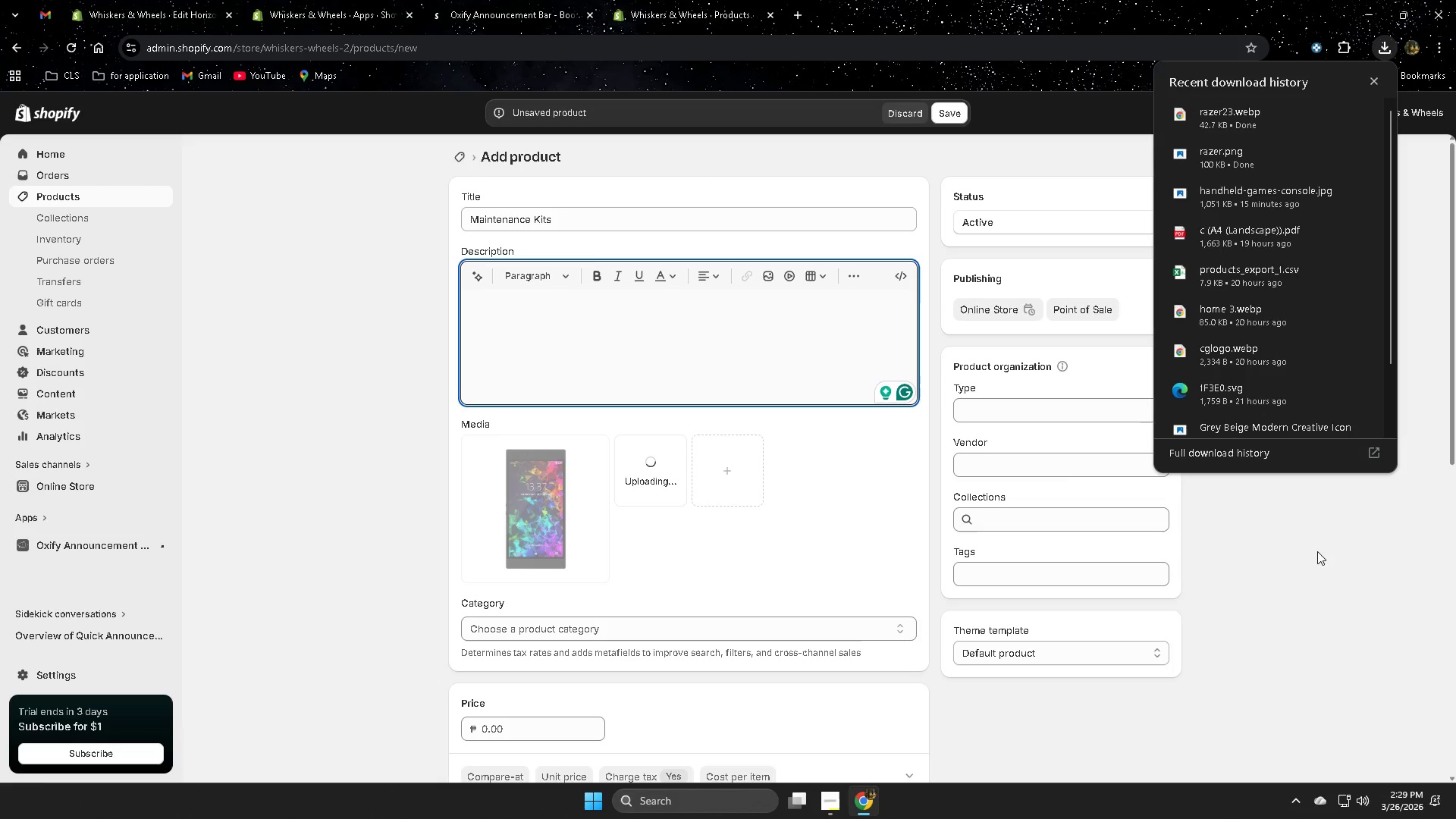 
wait(15.14)
 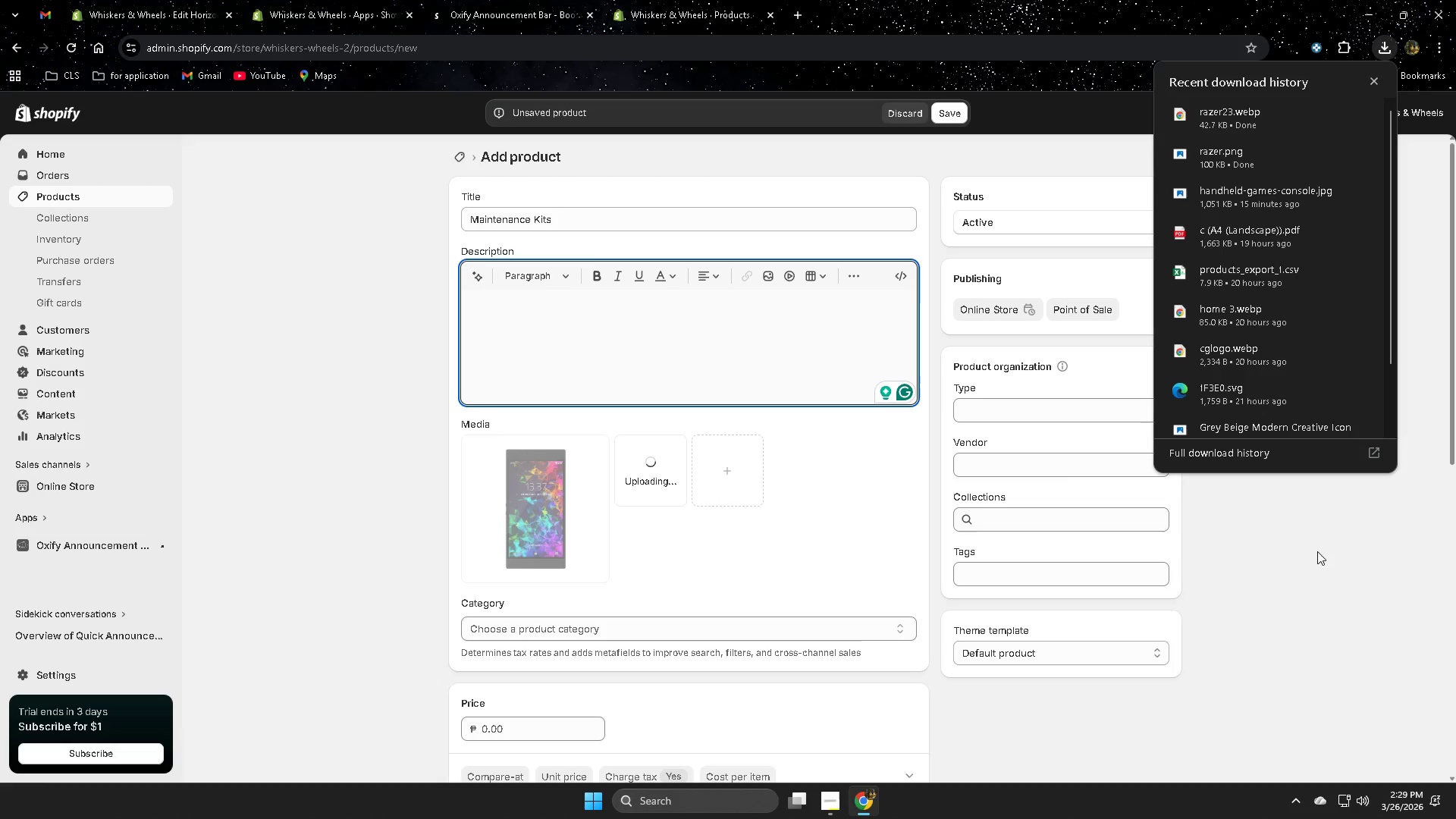 
left_click([1282, 548])
 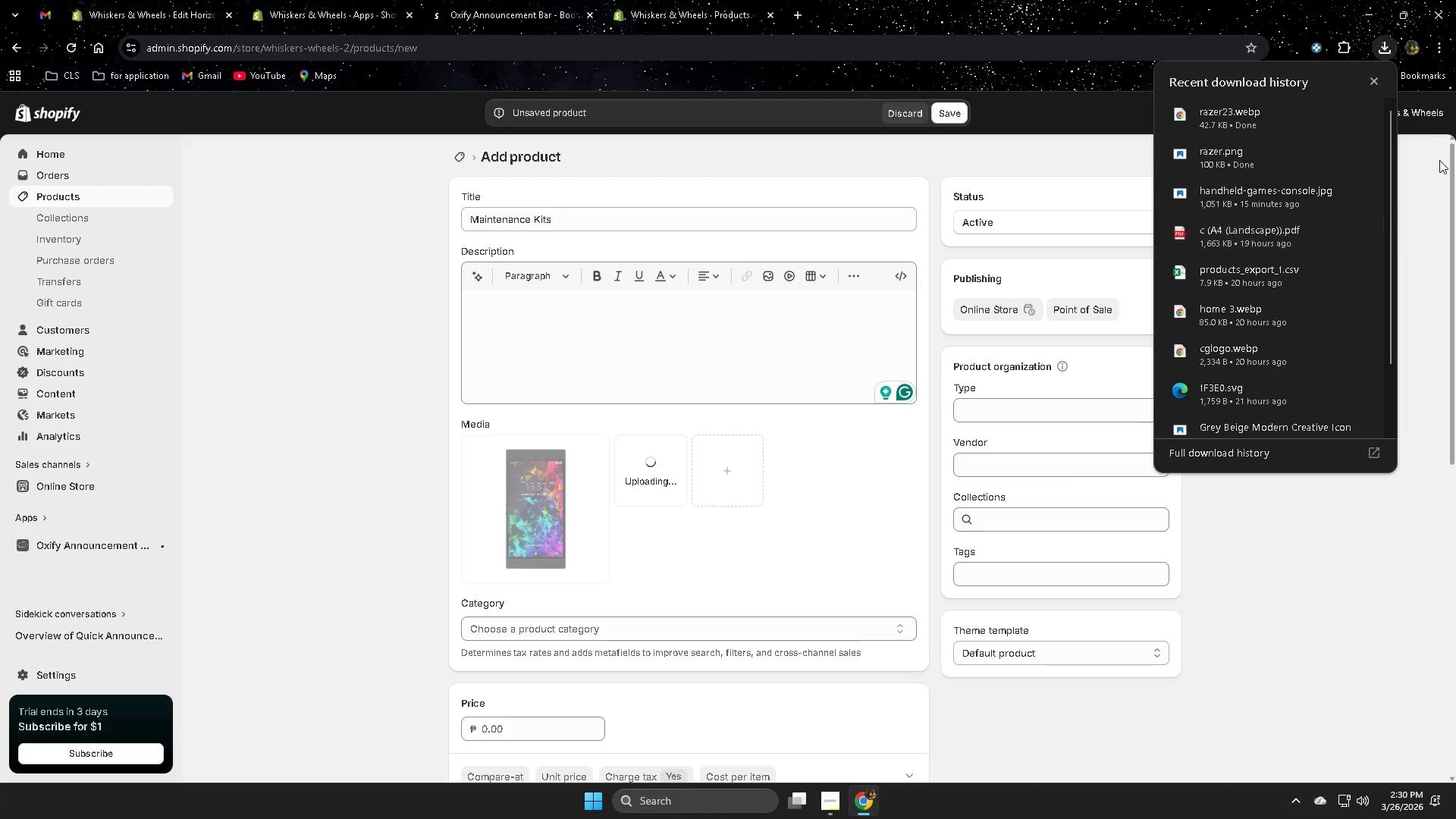 
left_click([1378, 80])
 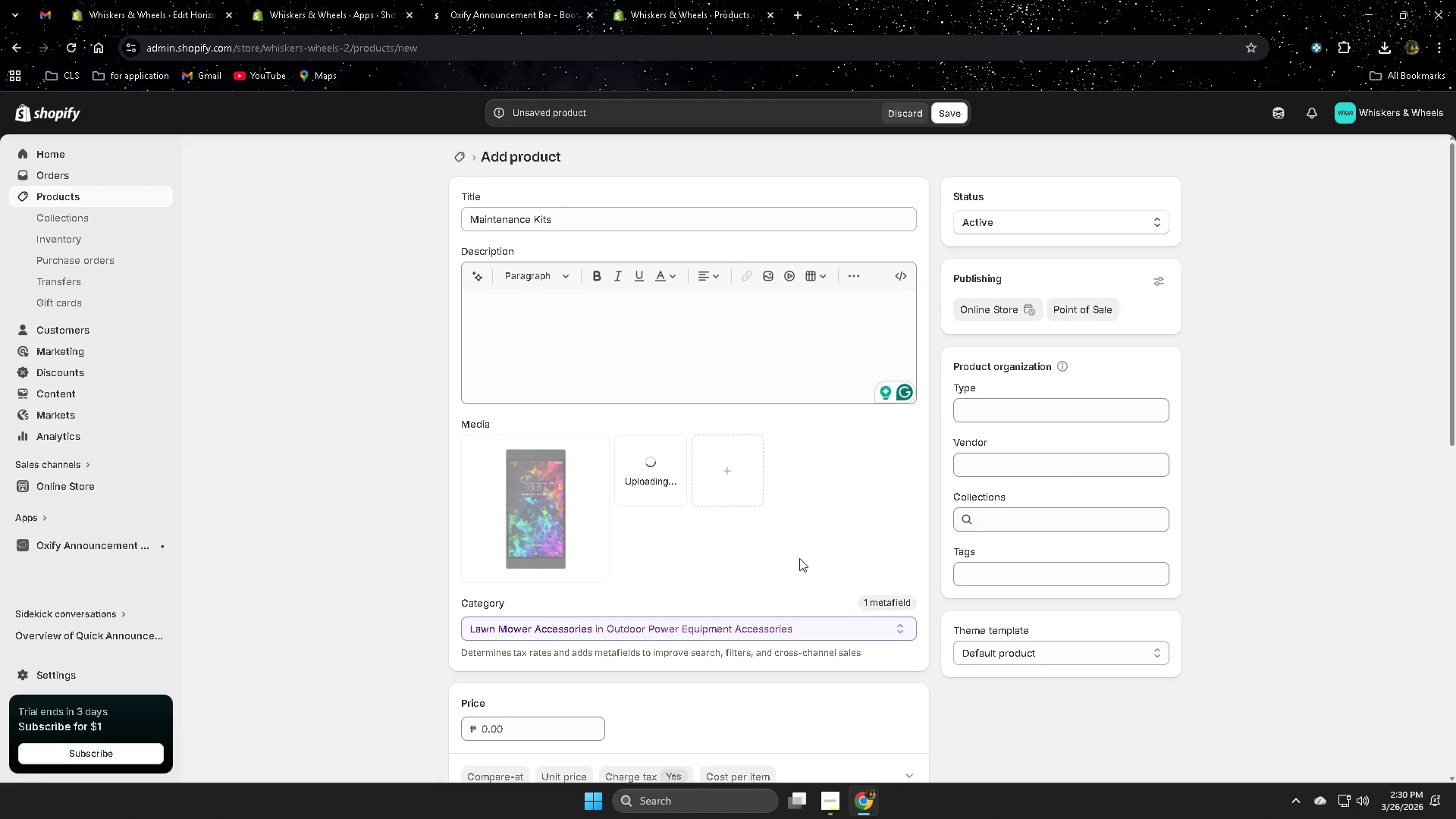 
scroll: coordinate [857, 618], scroll_direction: down, amount: 5.0
 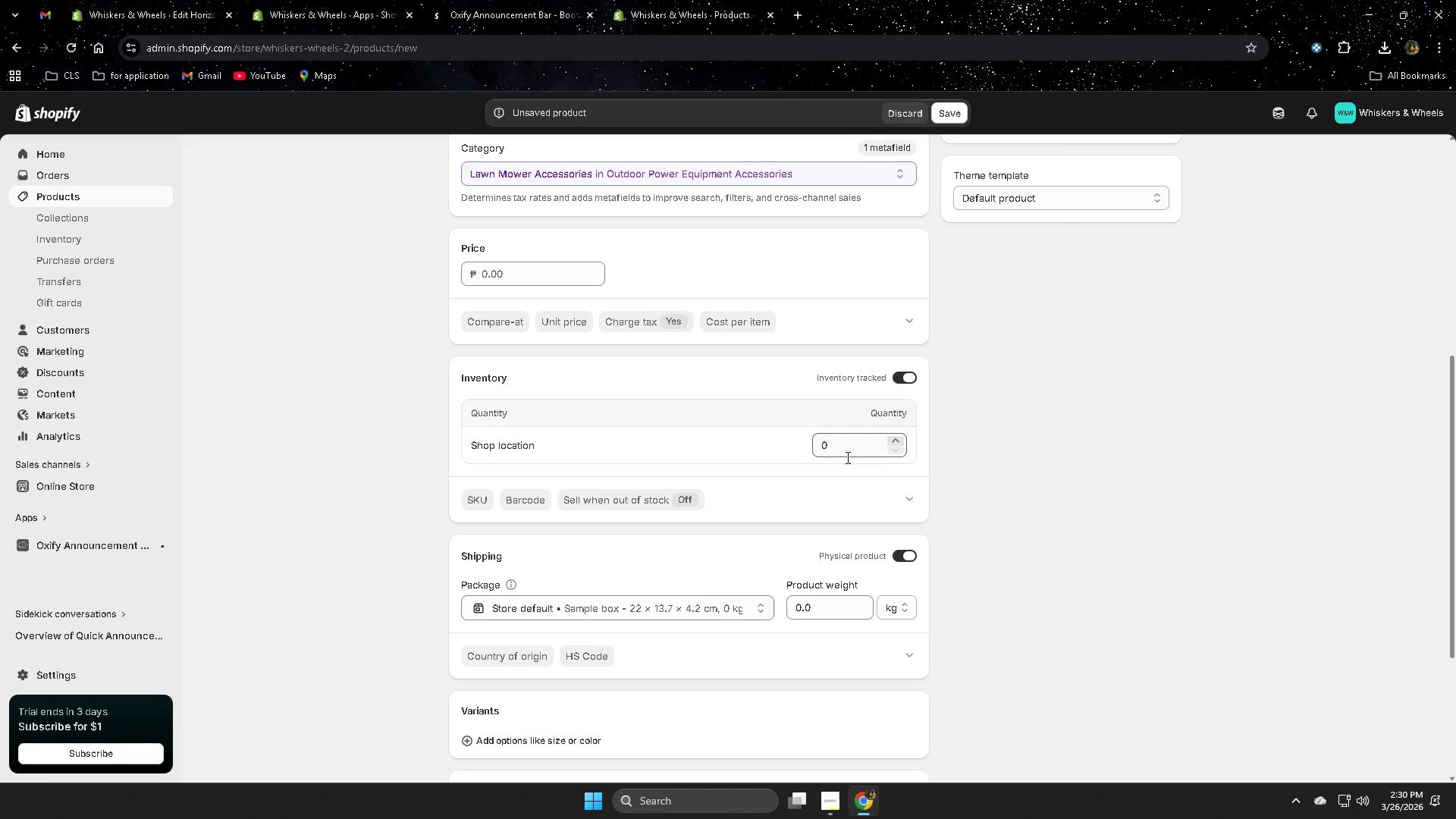 
left_click_drag(start_coordinate=[844, 449], to_coordinate=[758, 449])
 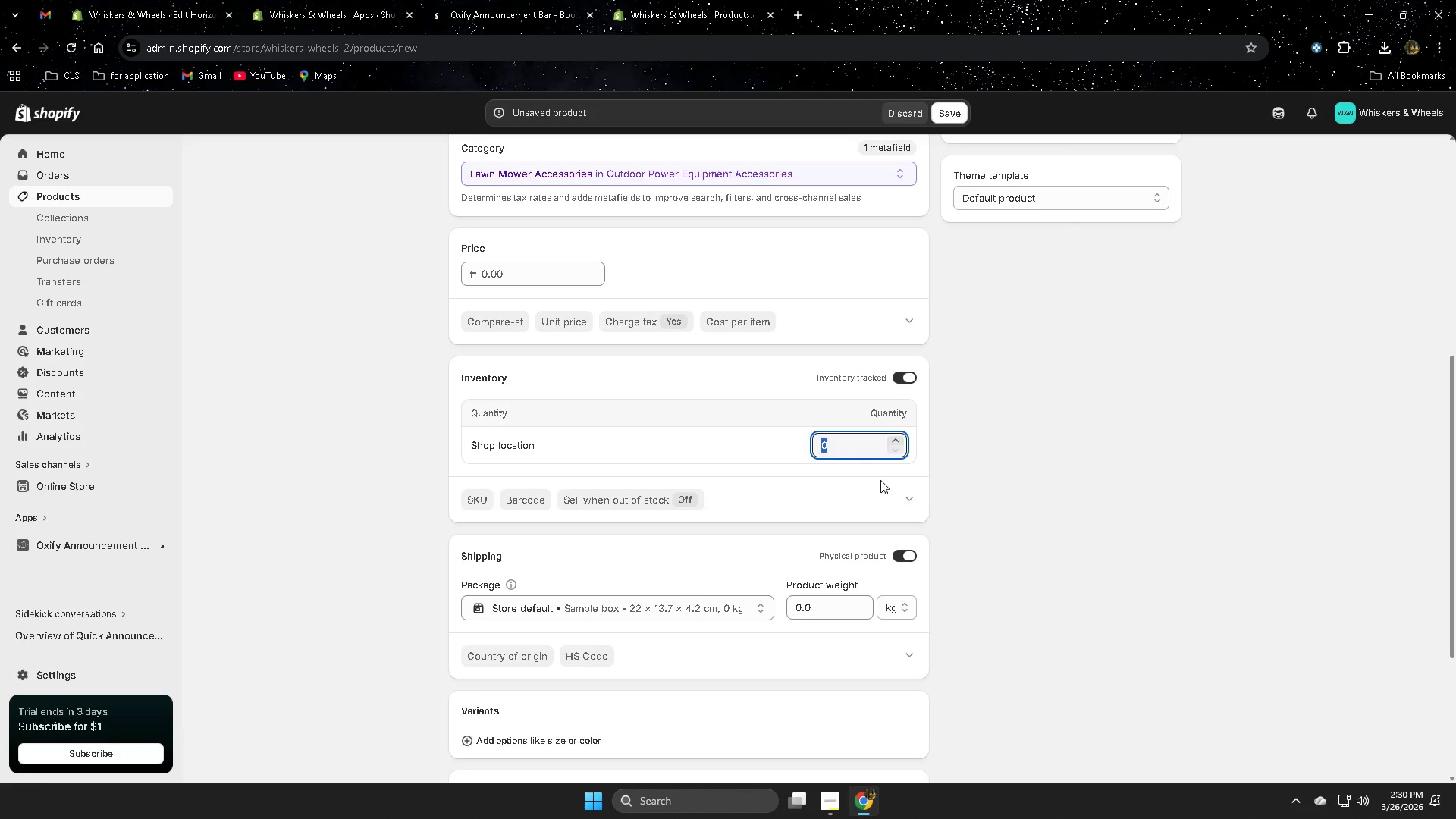 
type(10)
 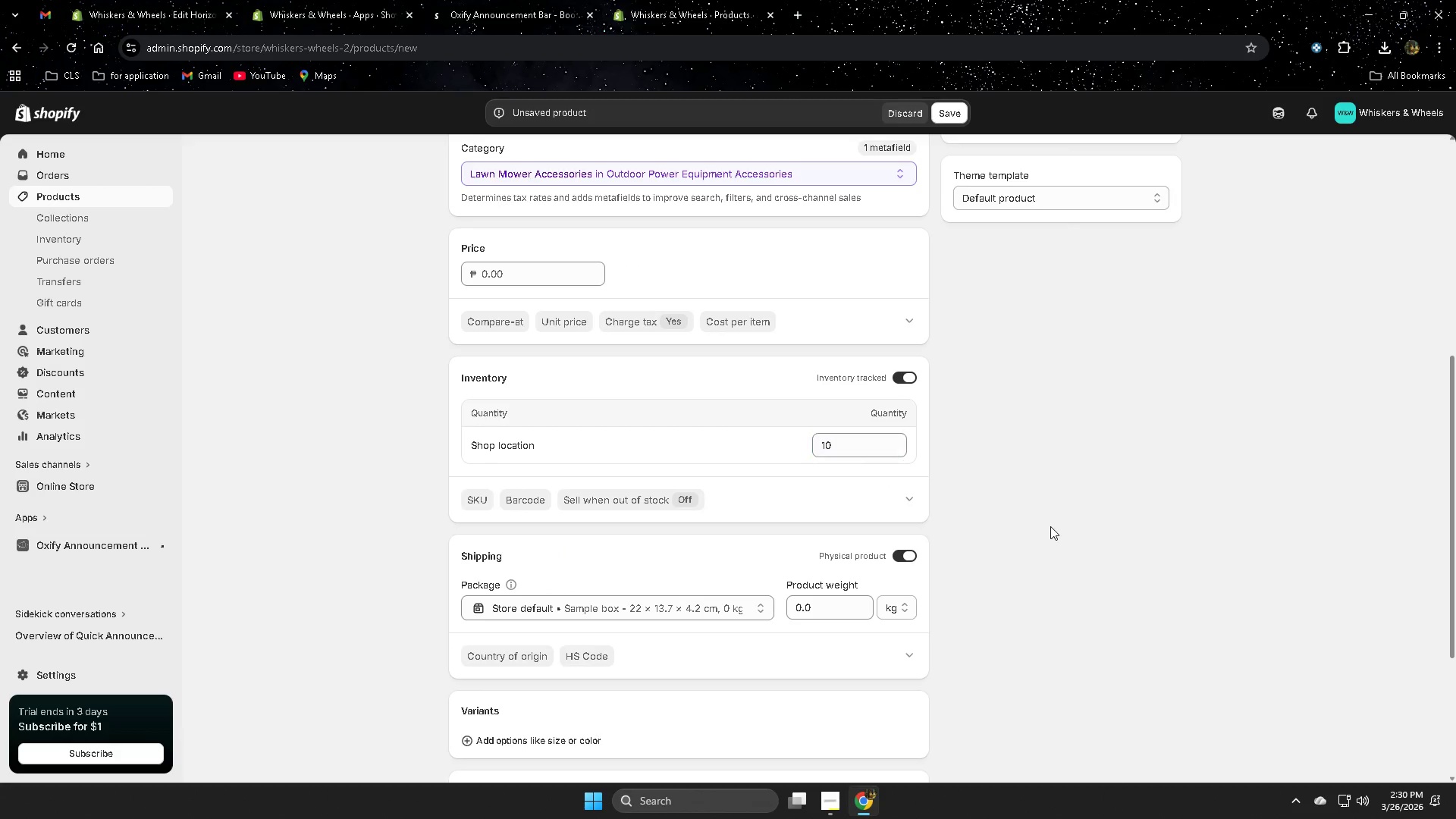 
left_click([1050, 526])
 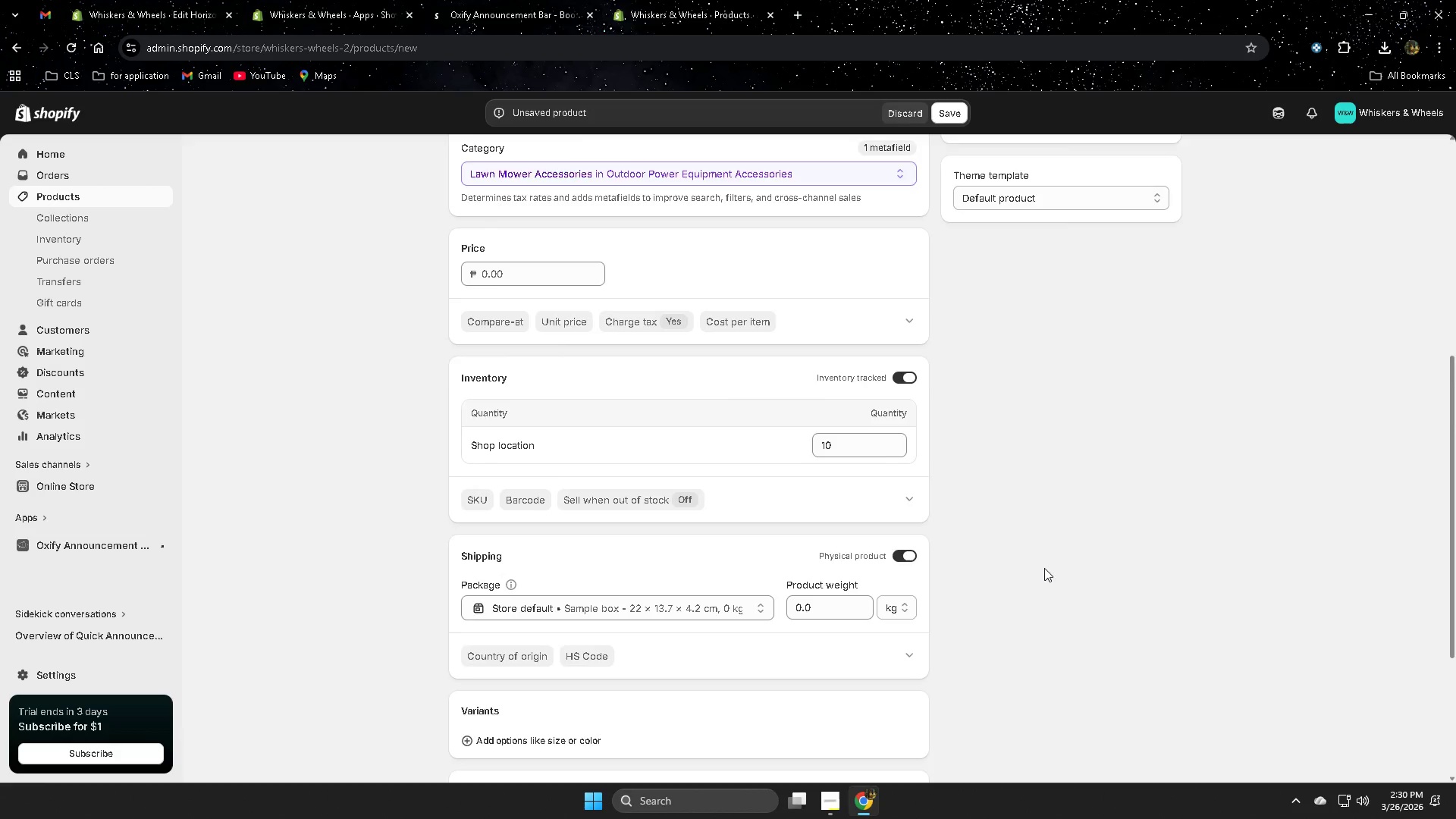 
scroll: coordinate [1037, 564], scroll_direction: down, amount: 2.0
 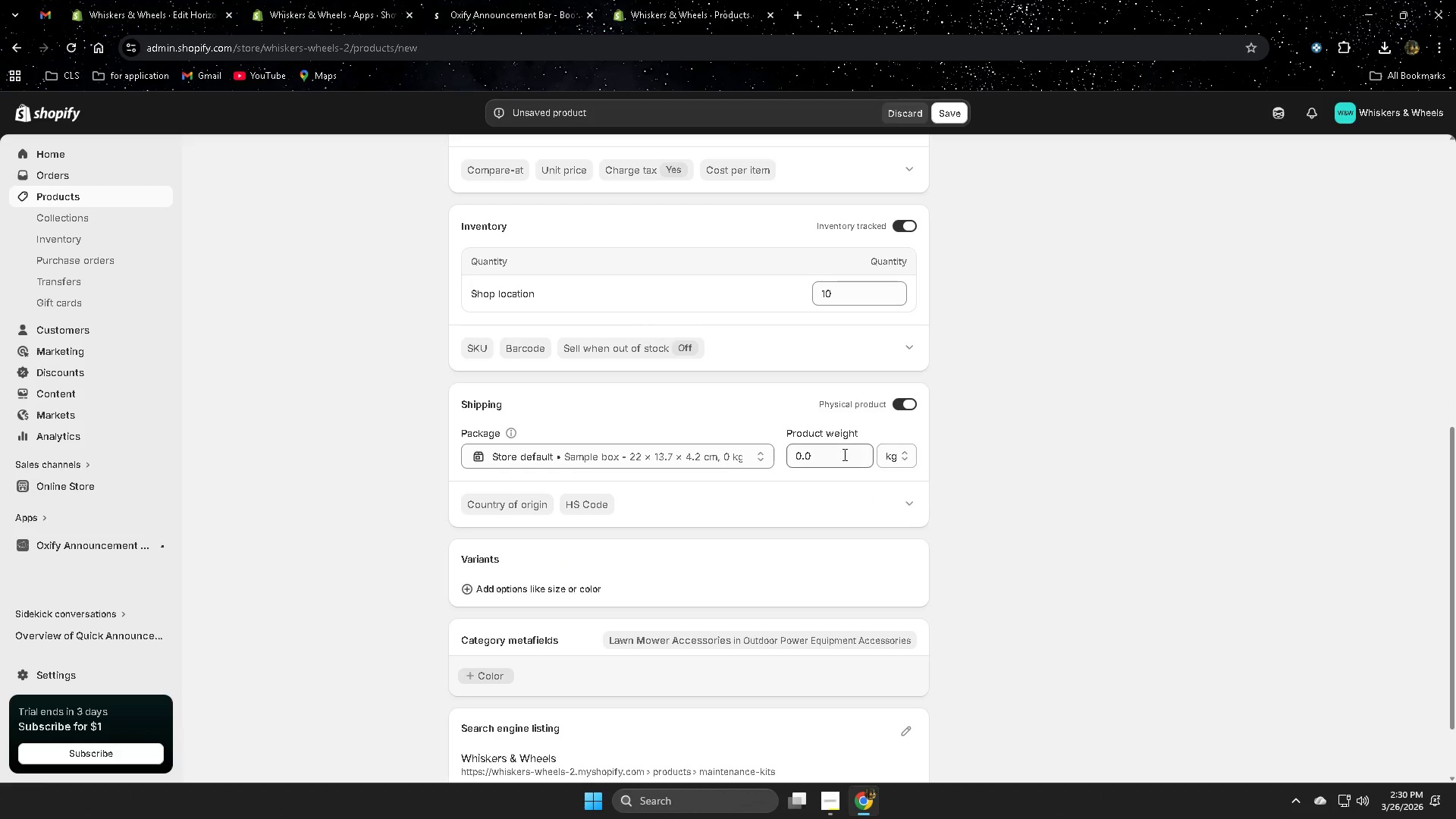 
scroll: coordinate [958, 497], scroll_direction: up, amount: 6.0
 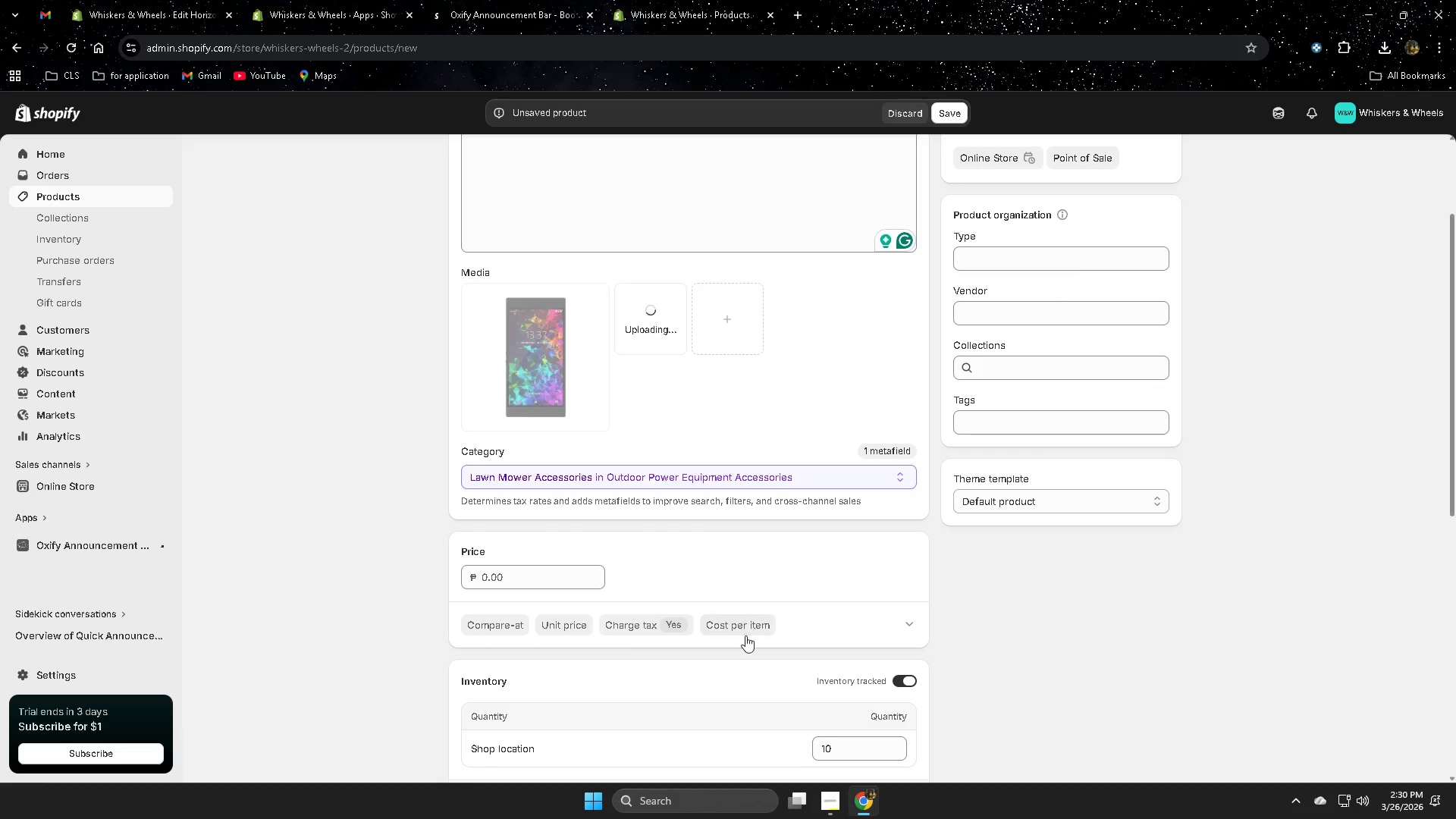 
scroll: coordinate [410, 611], scroll_direction: down, amount: 3.0
 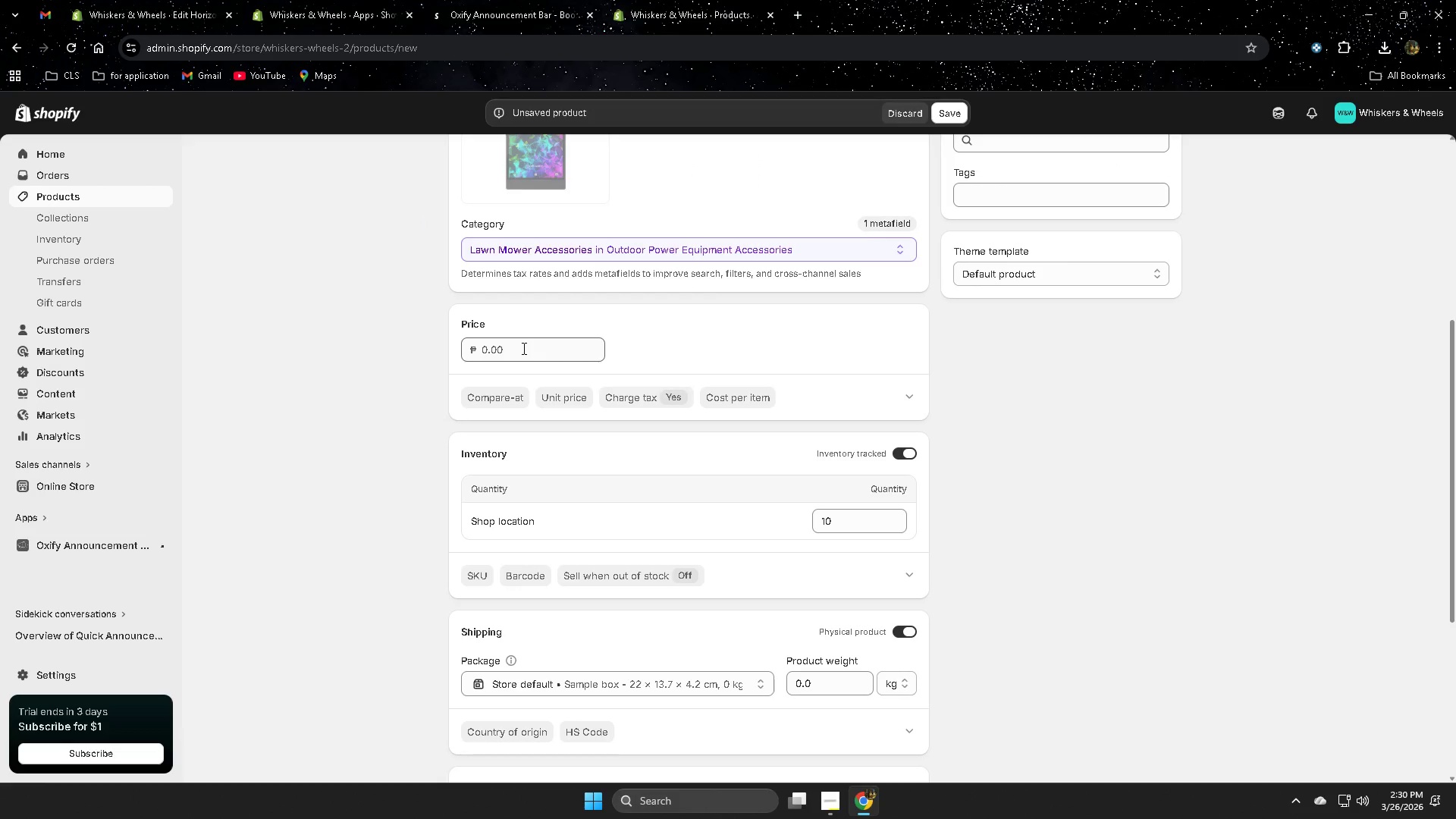 
left_click_drag(start_coordinate=[522, 348], to_coordinate=[373, 344])
 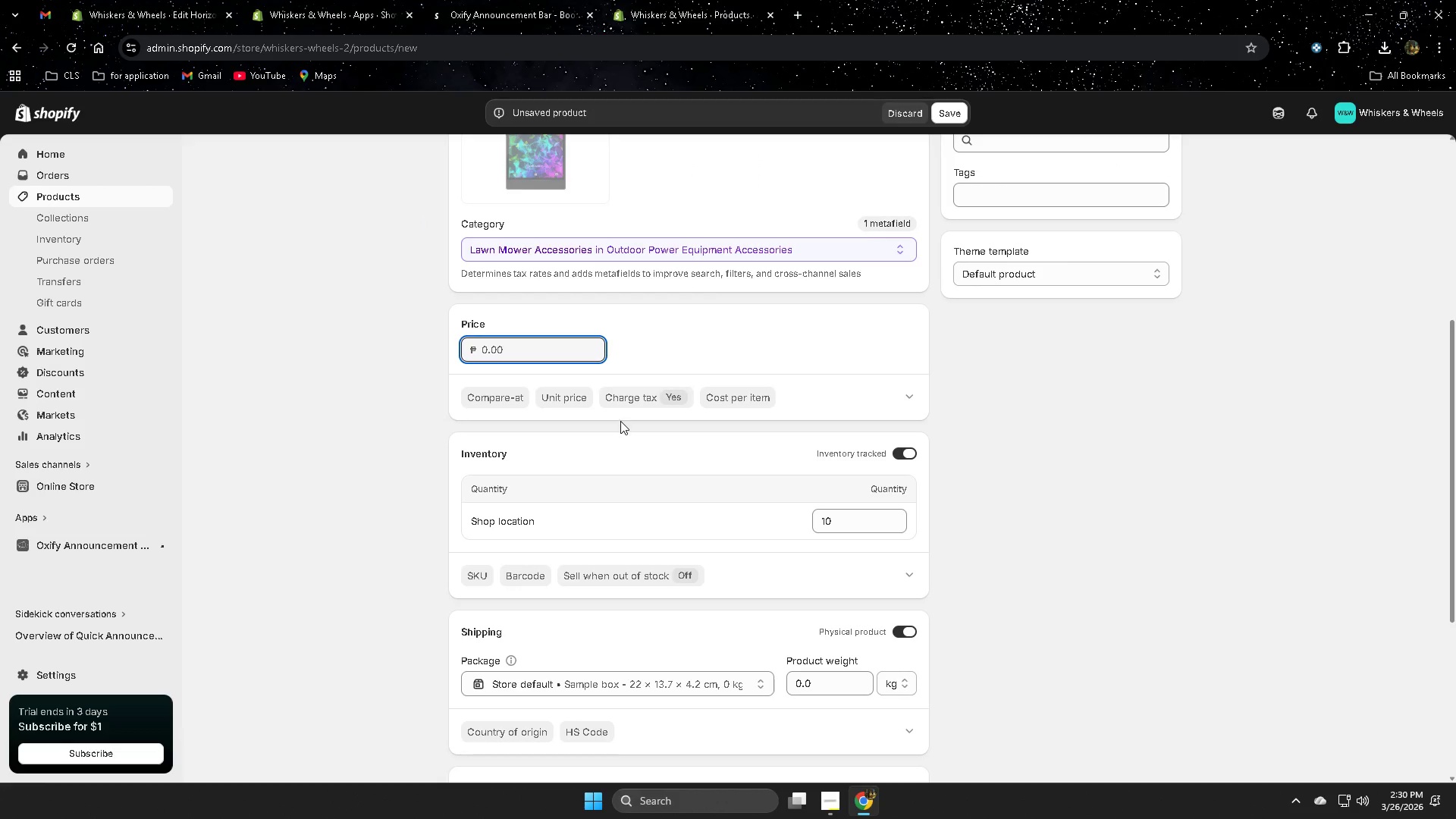 
type(100)
 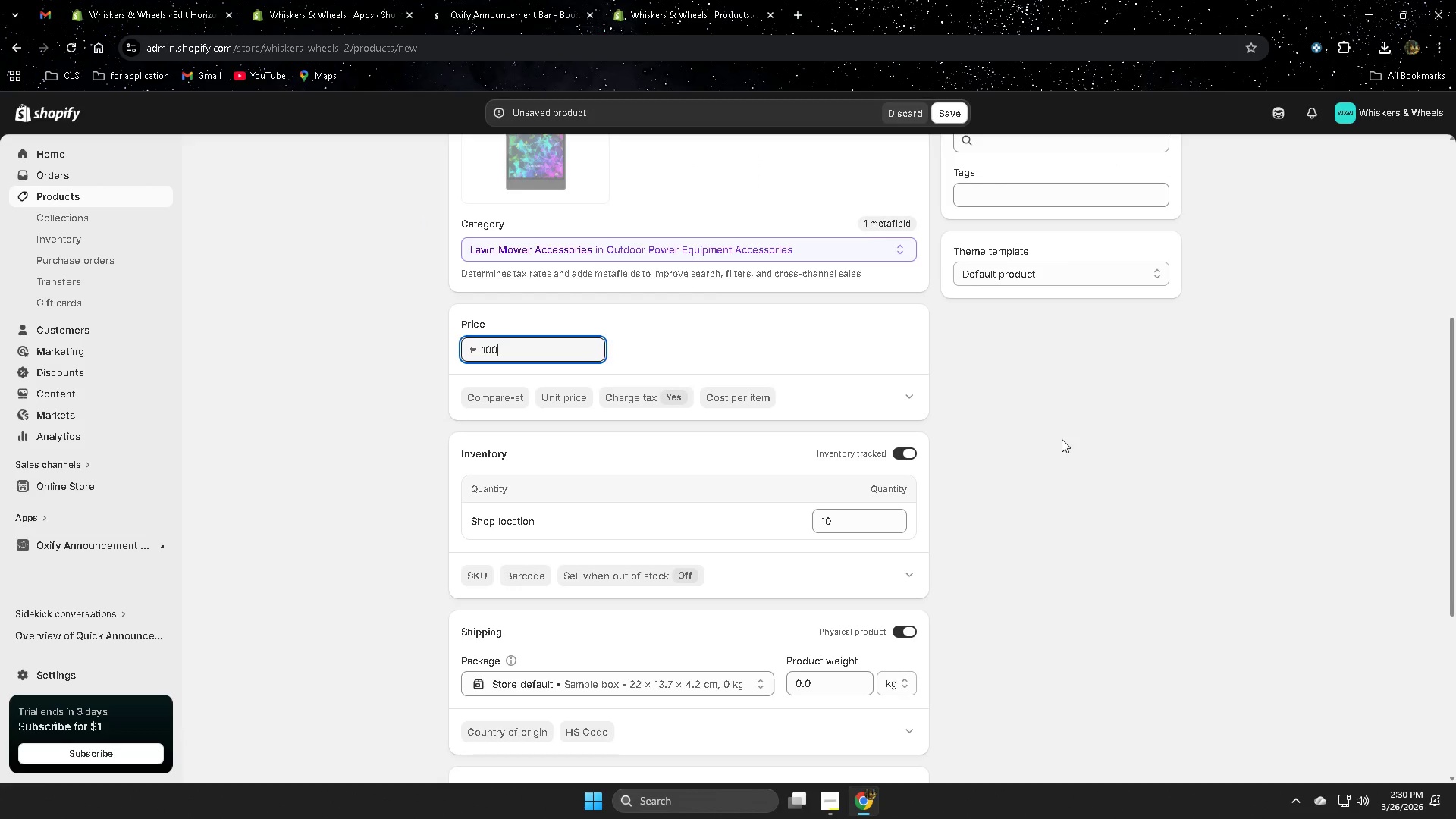 
left_click([1062, 439])
 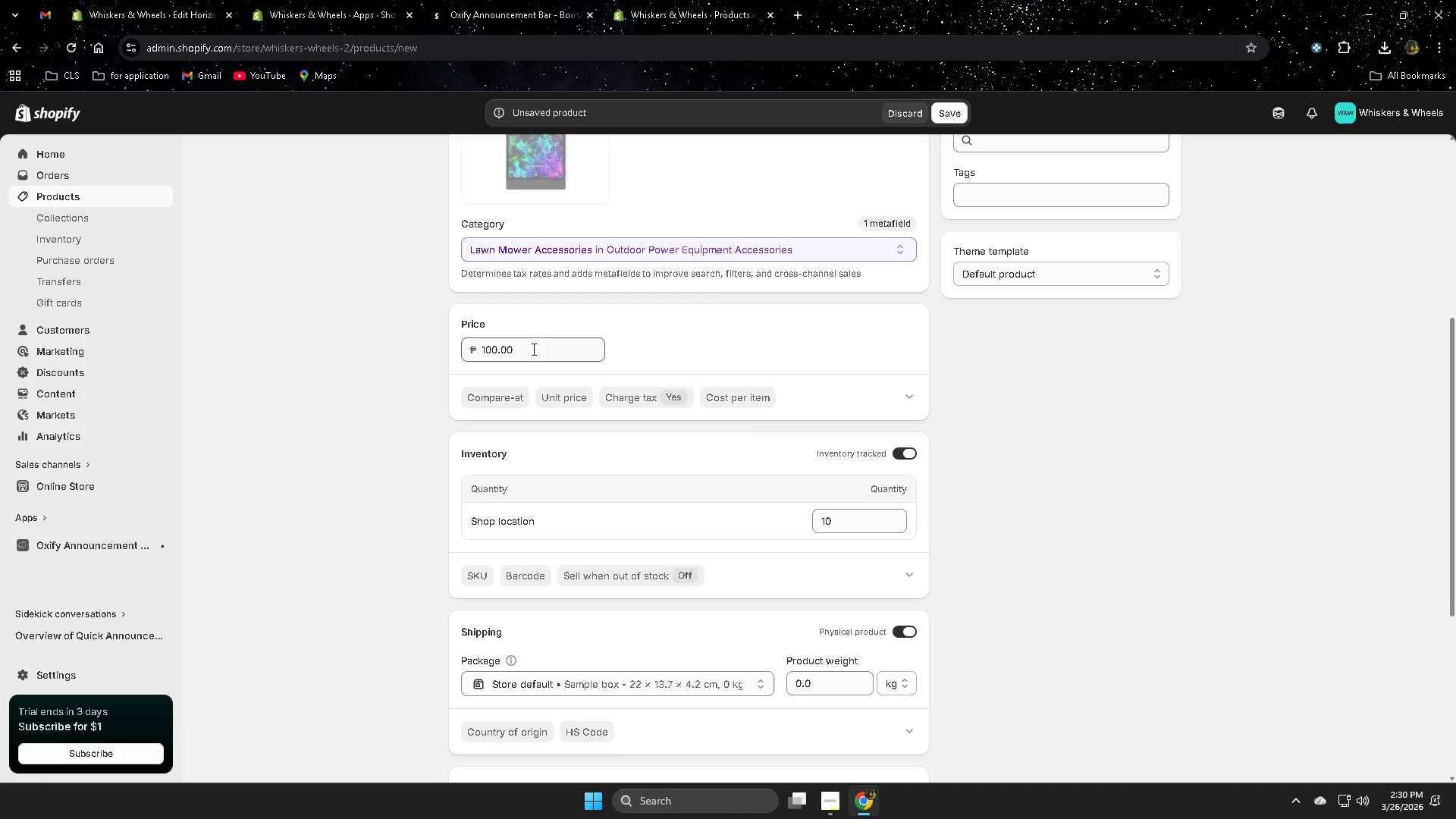 
left_click([1090, 597])
 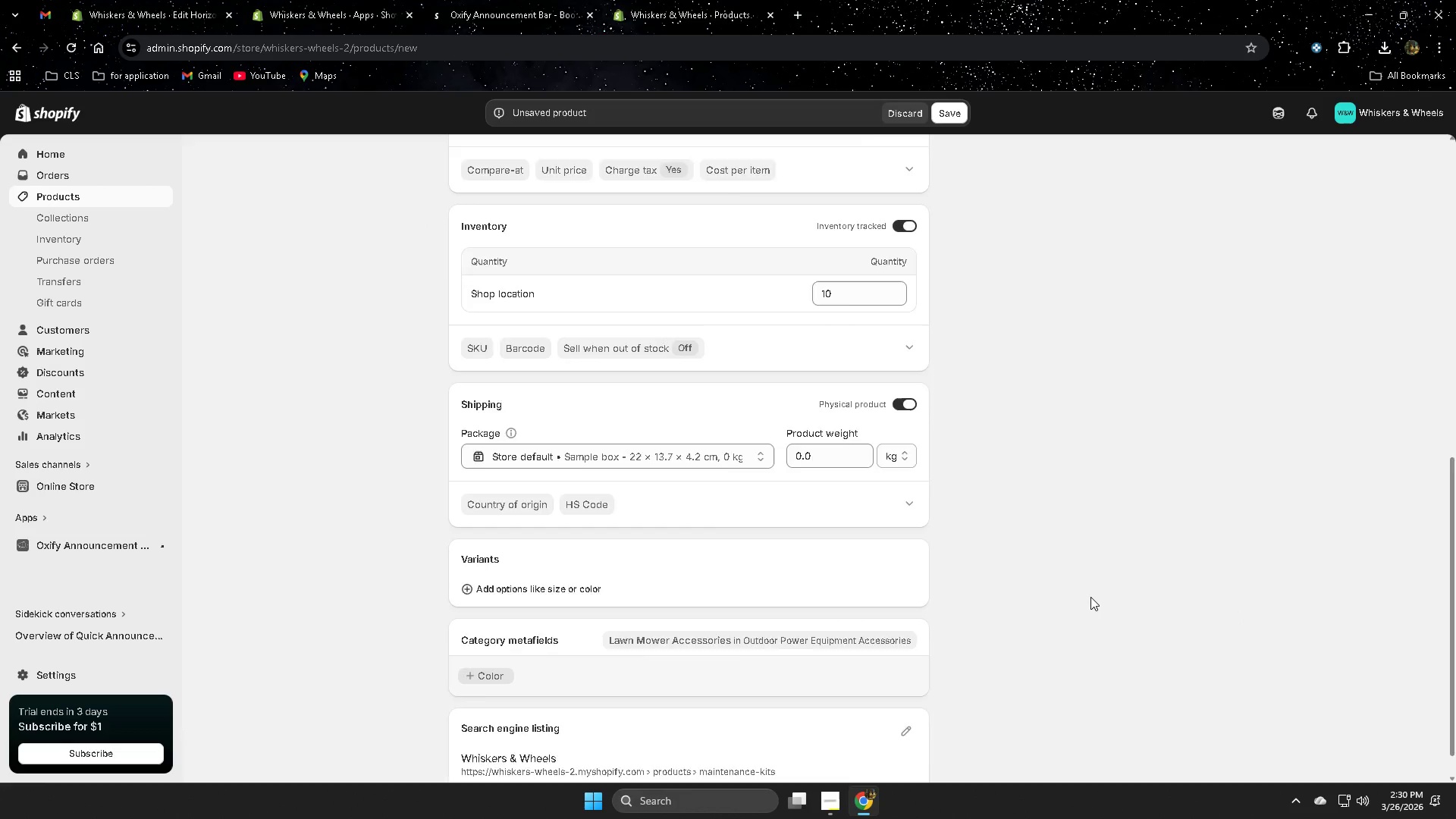 
scroll: coordinate [1090, 597], scroll_direction: down, amount: 6.0
 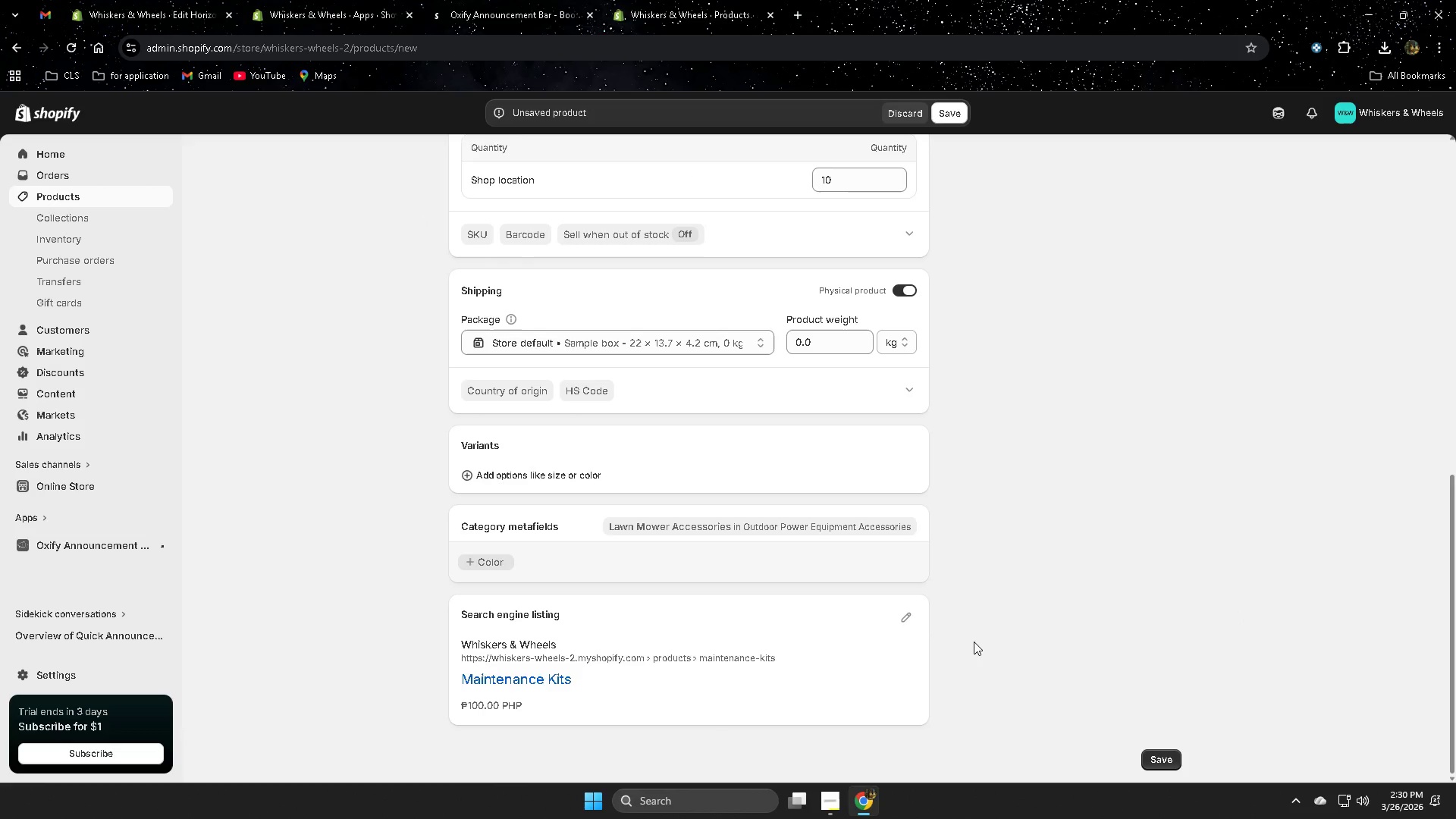 
scroll: coordinate [609, 563], scroll_direction: up, amount: 10.0
 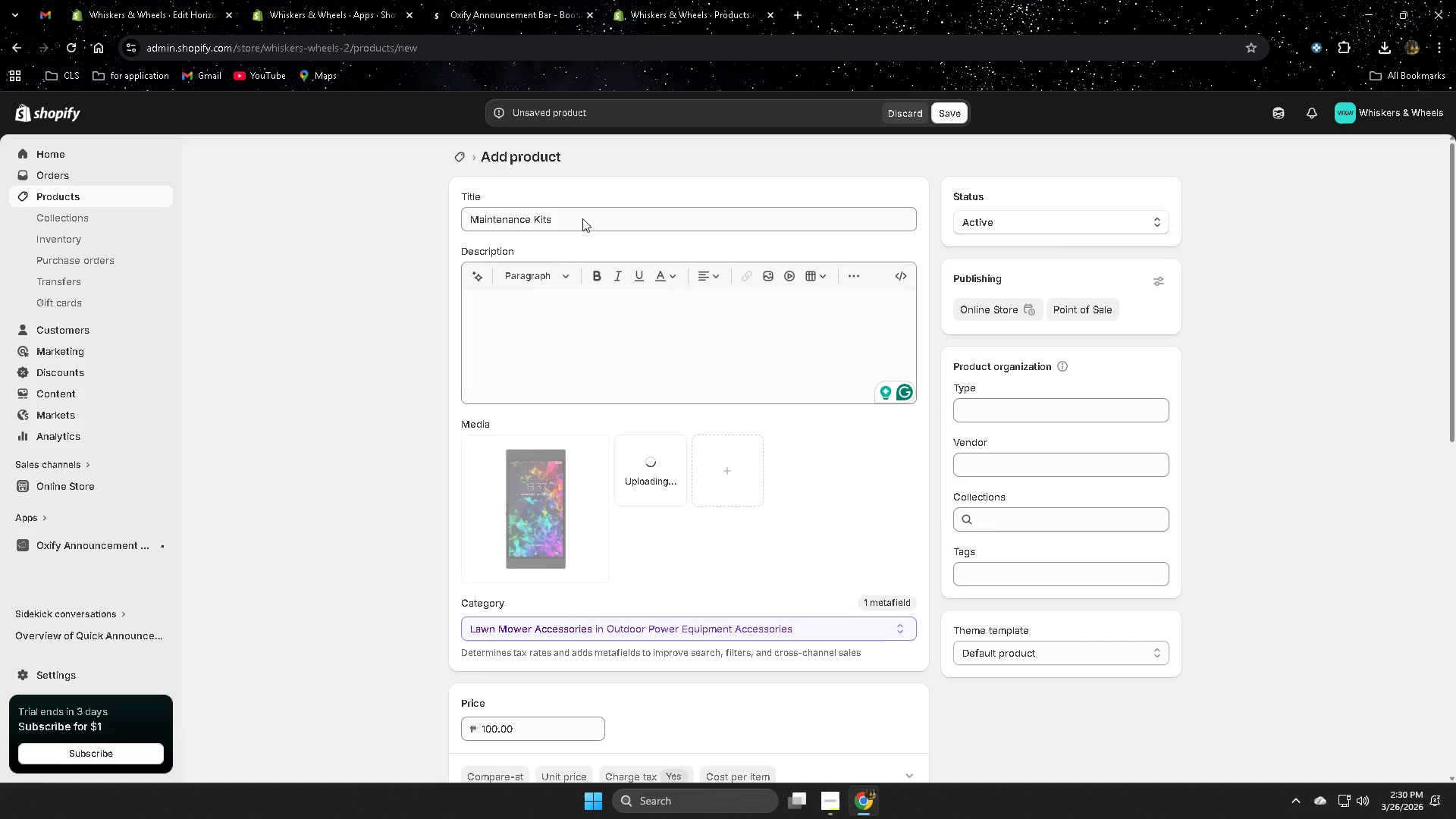 
double_click([582, 218])
 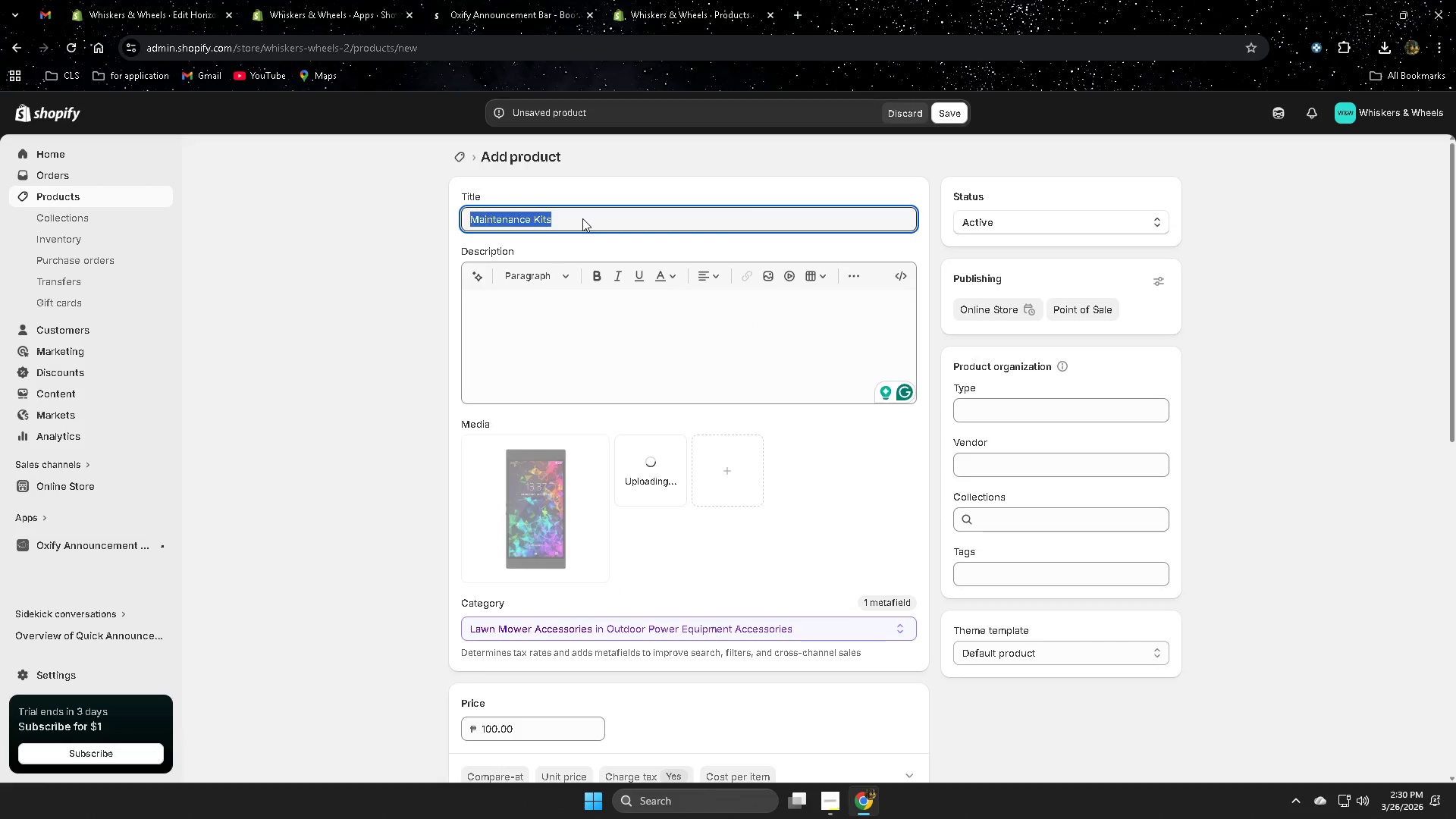 
triple_click([582, 218])
 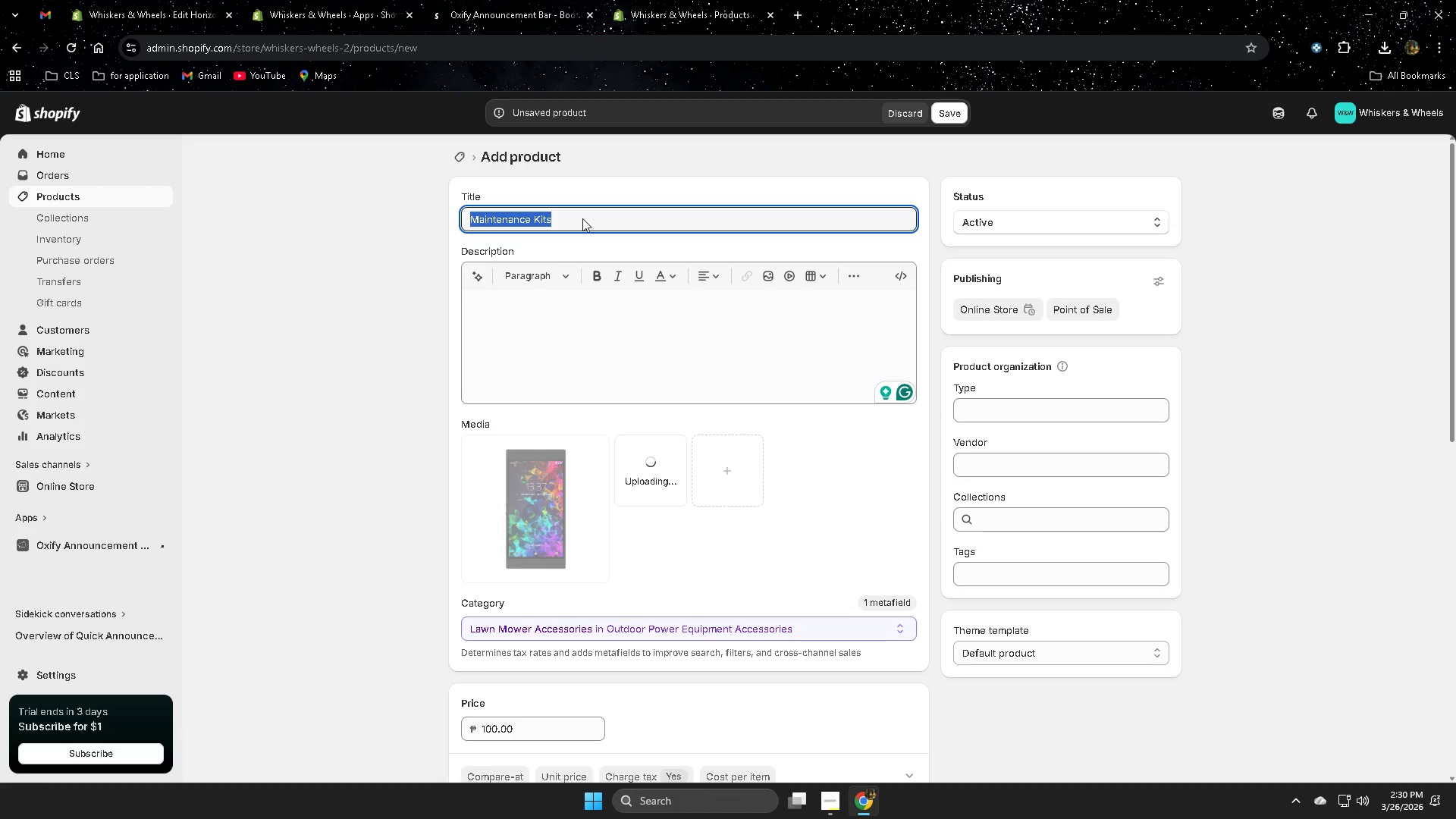 
type(RZ)
key(Backspace)
type(aer)
key(Backspace)
key(Backspace)
type(zer )
key(Backspace)
type(celp)
key(Backspace)
type(lphone)
 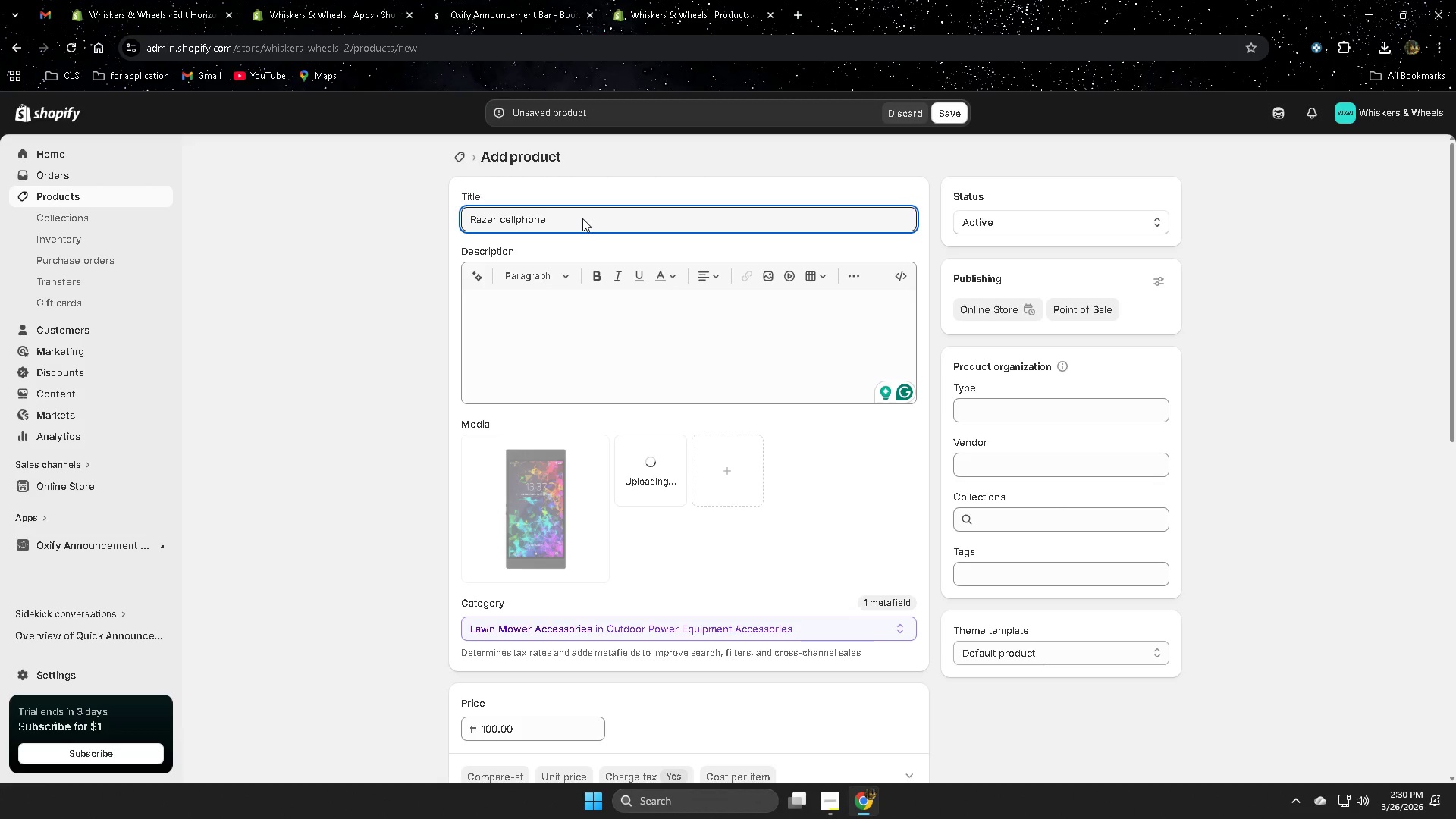 
left_click([523, 330])
 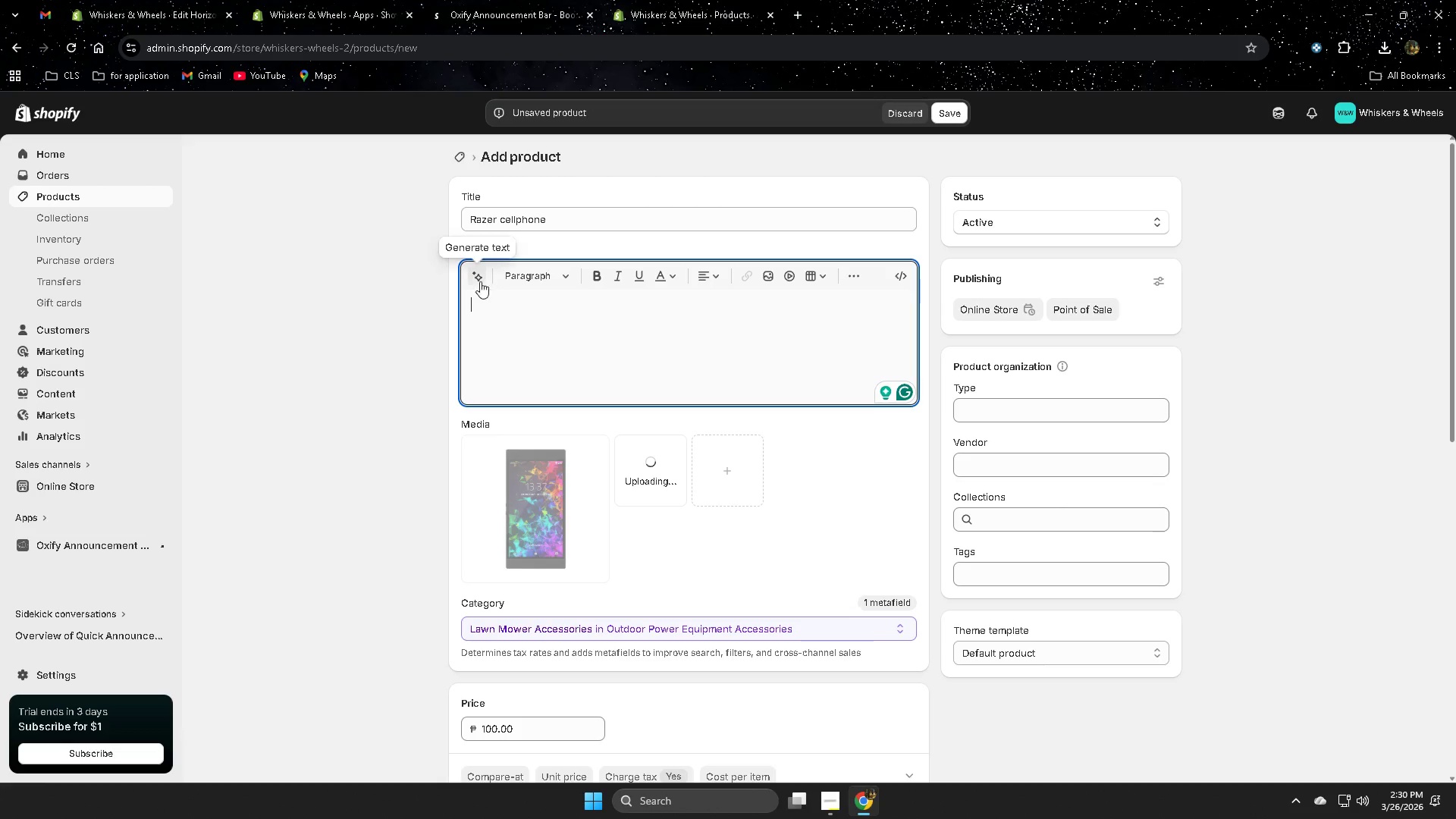 
left_click([475, 280])
 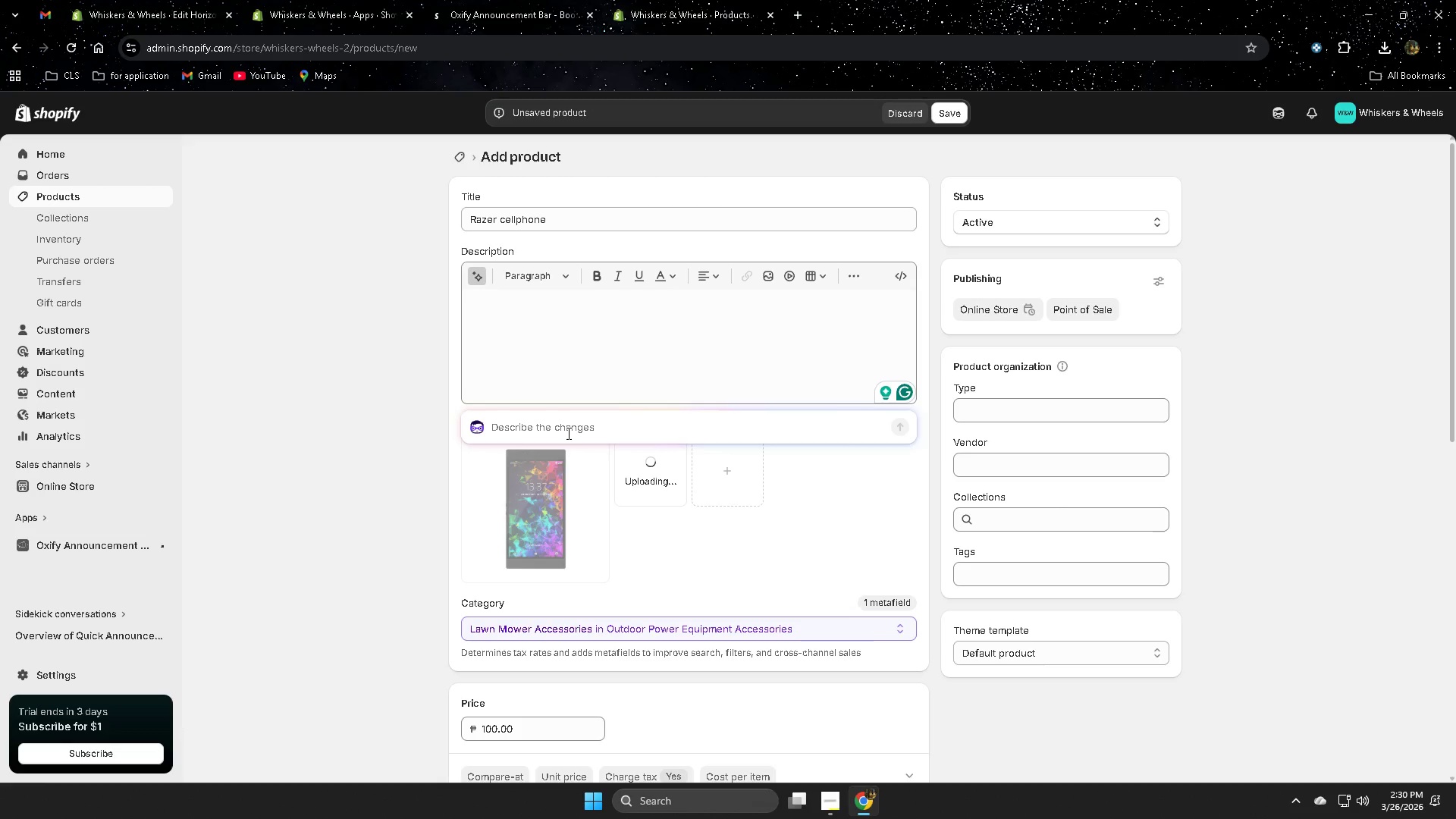 
type(razer phpne)
key(Backspace)
key(Backspace)
key(Backspace)
key(Backspace)
type(io)
key(Backspace)
key(Backspace)
type(hoi)
key(Backspace)
type(e)
key(Backspace)
type(ne)
 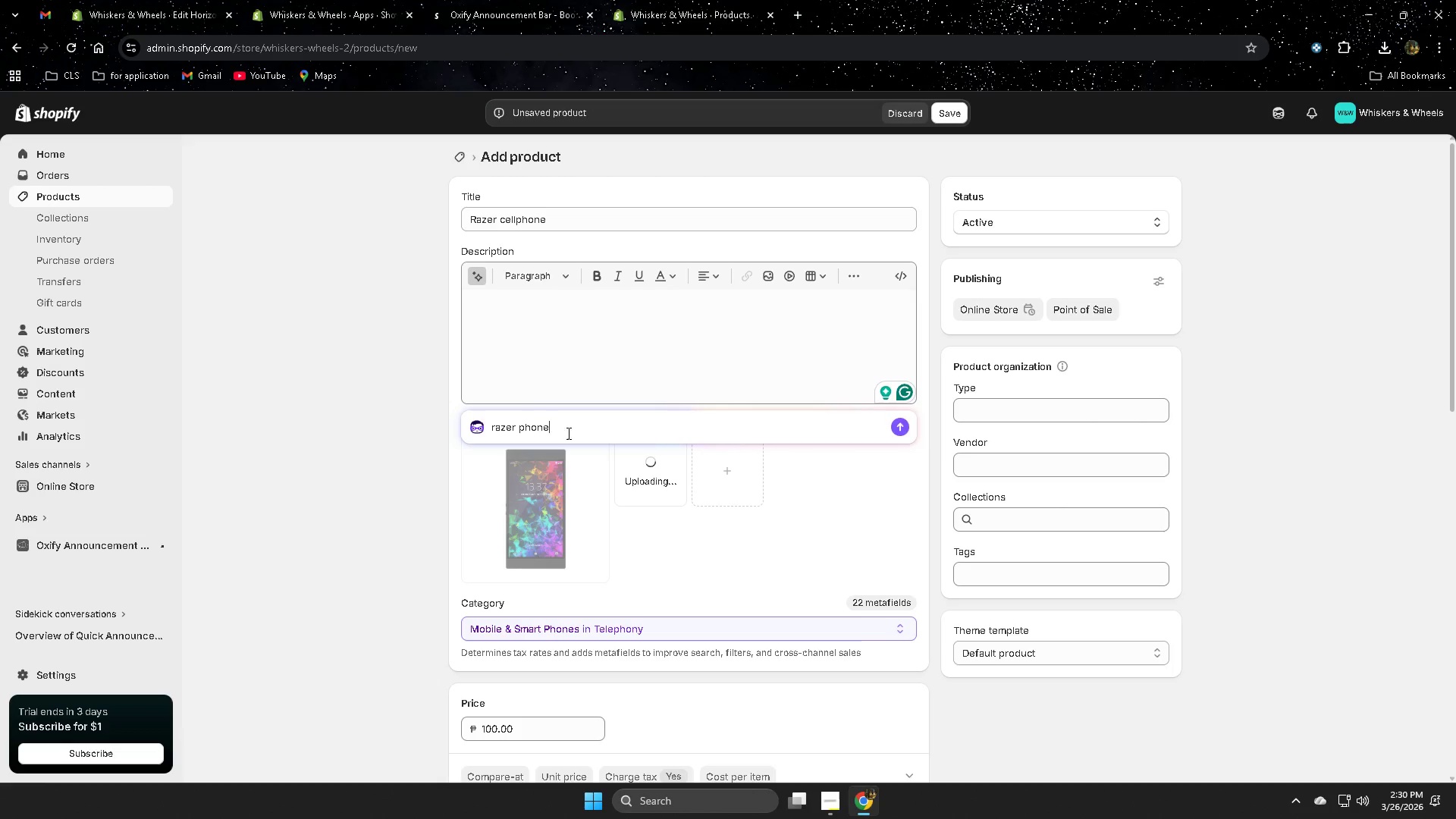 
key(Enter)
 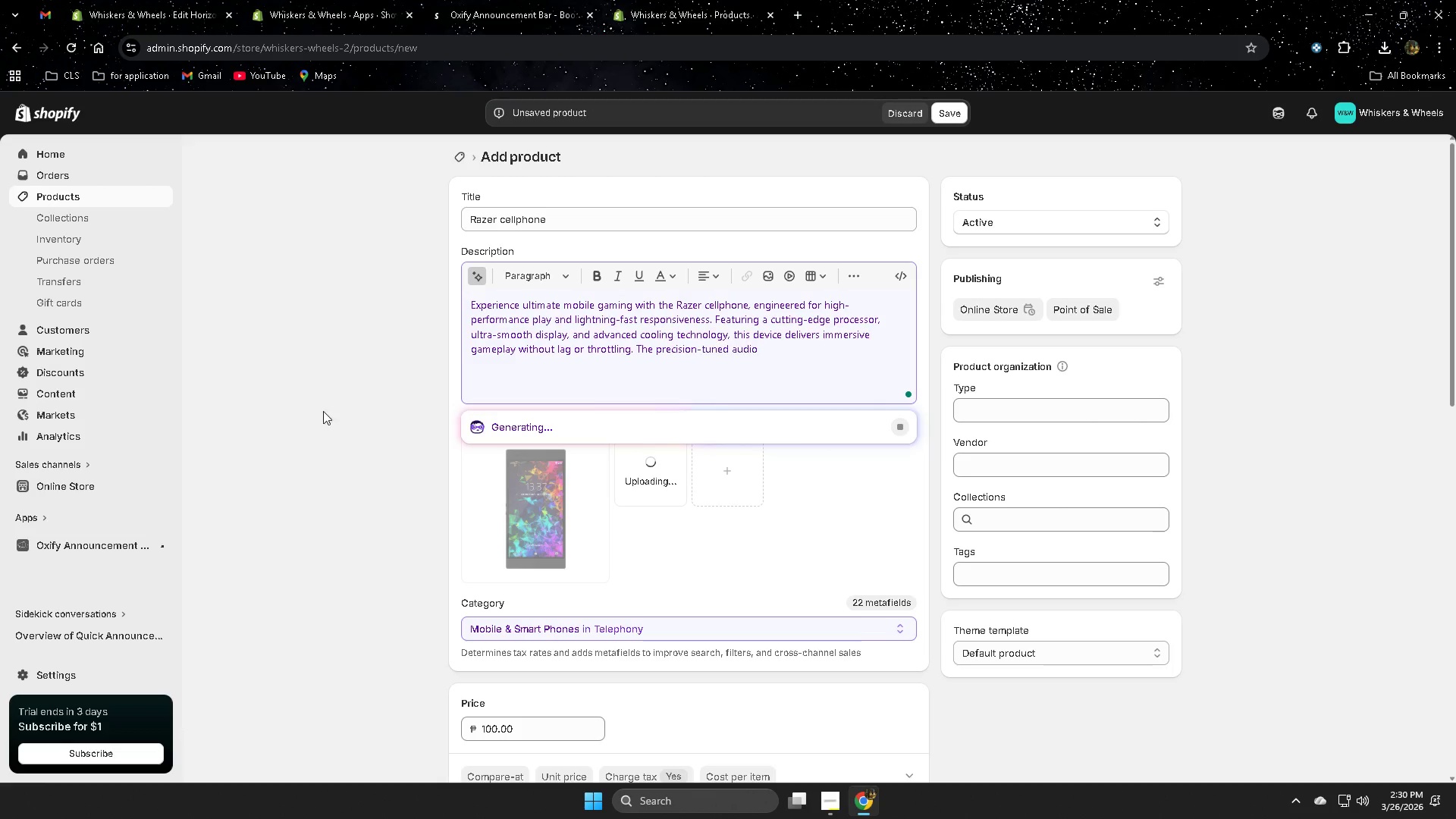 
left_click([325, 411])
 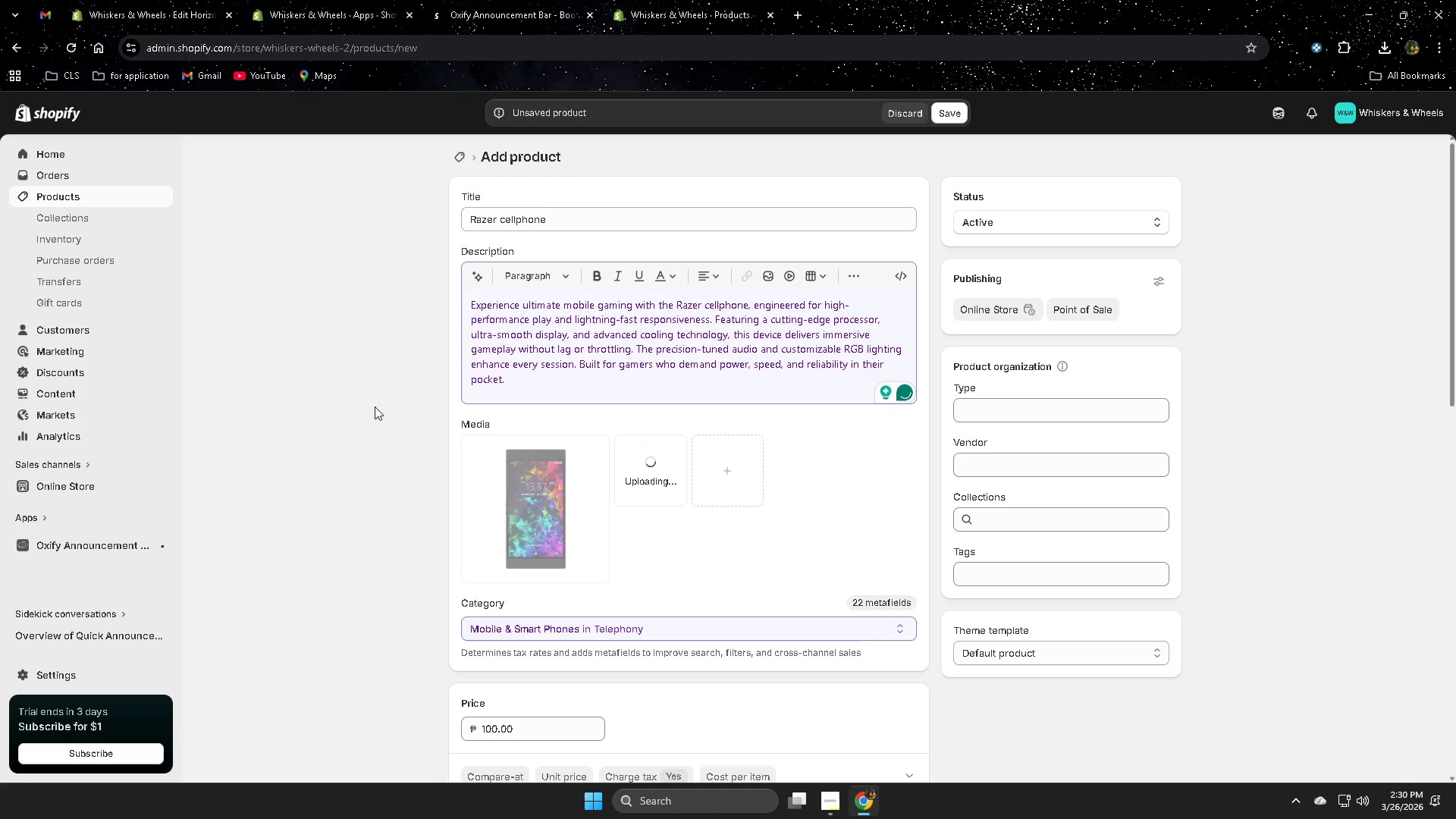 
left_click([72, 51])
 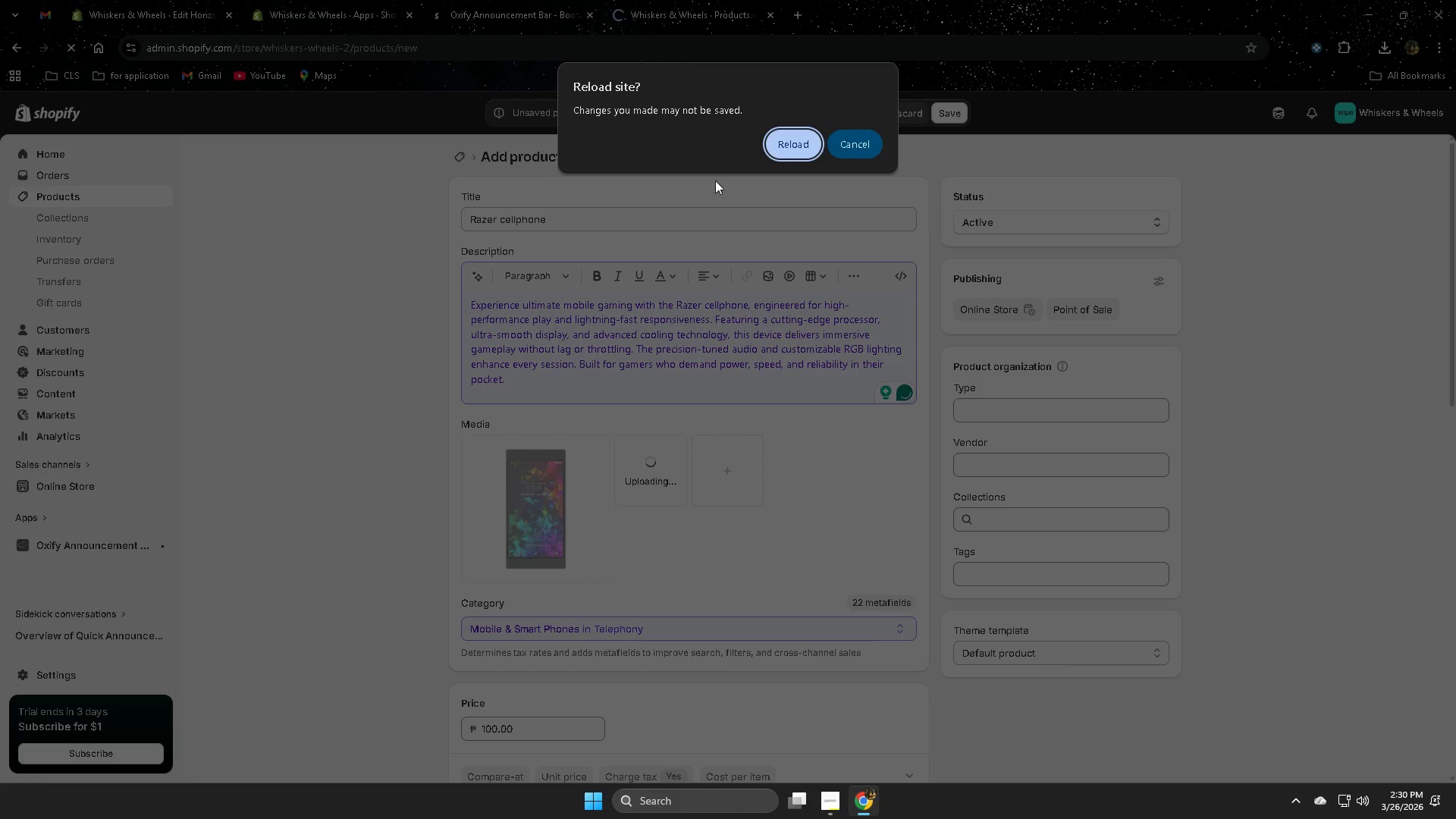 
left_click([789, 149])
 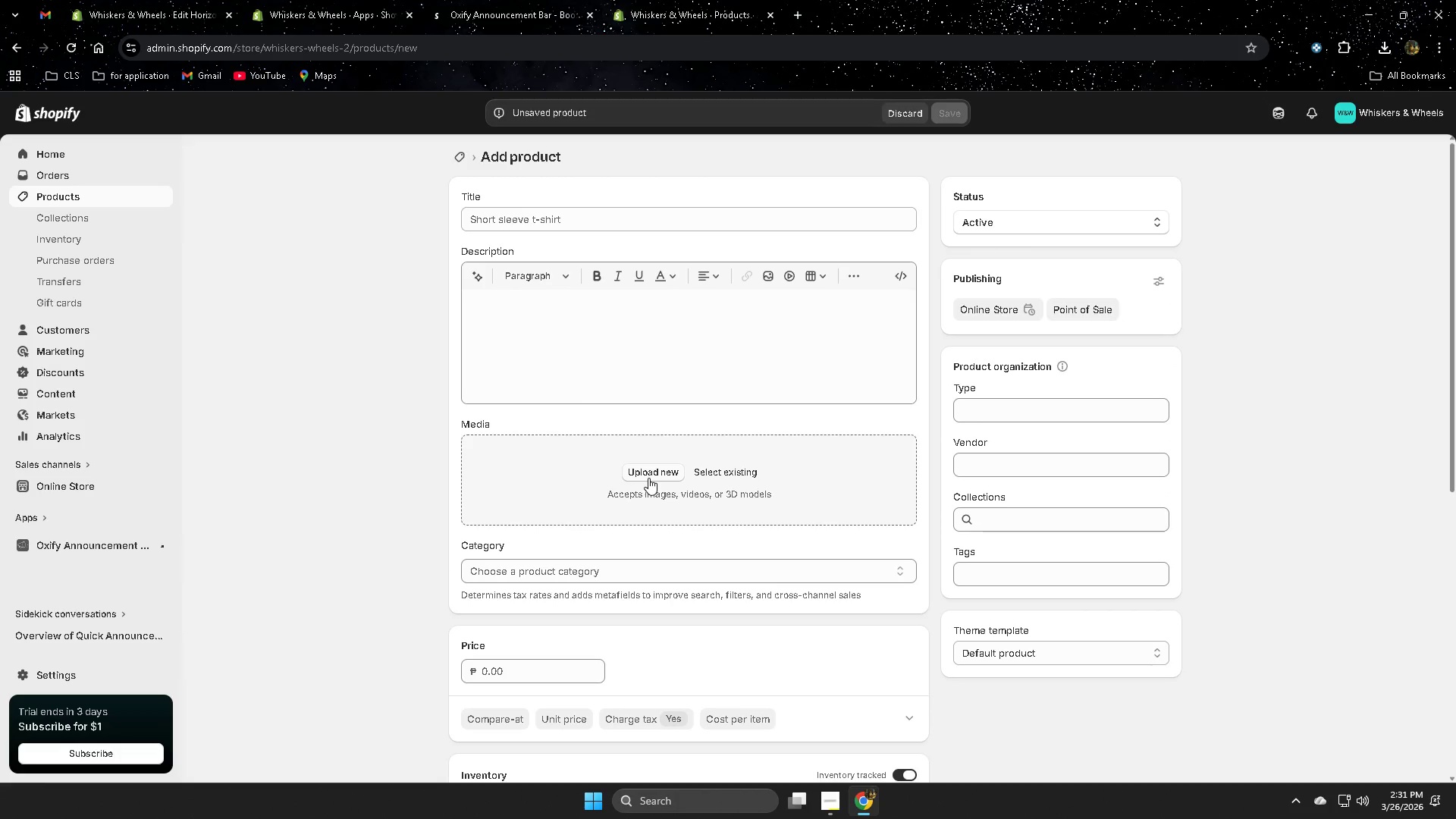 
wait(6.0)
 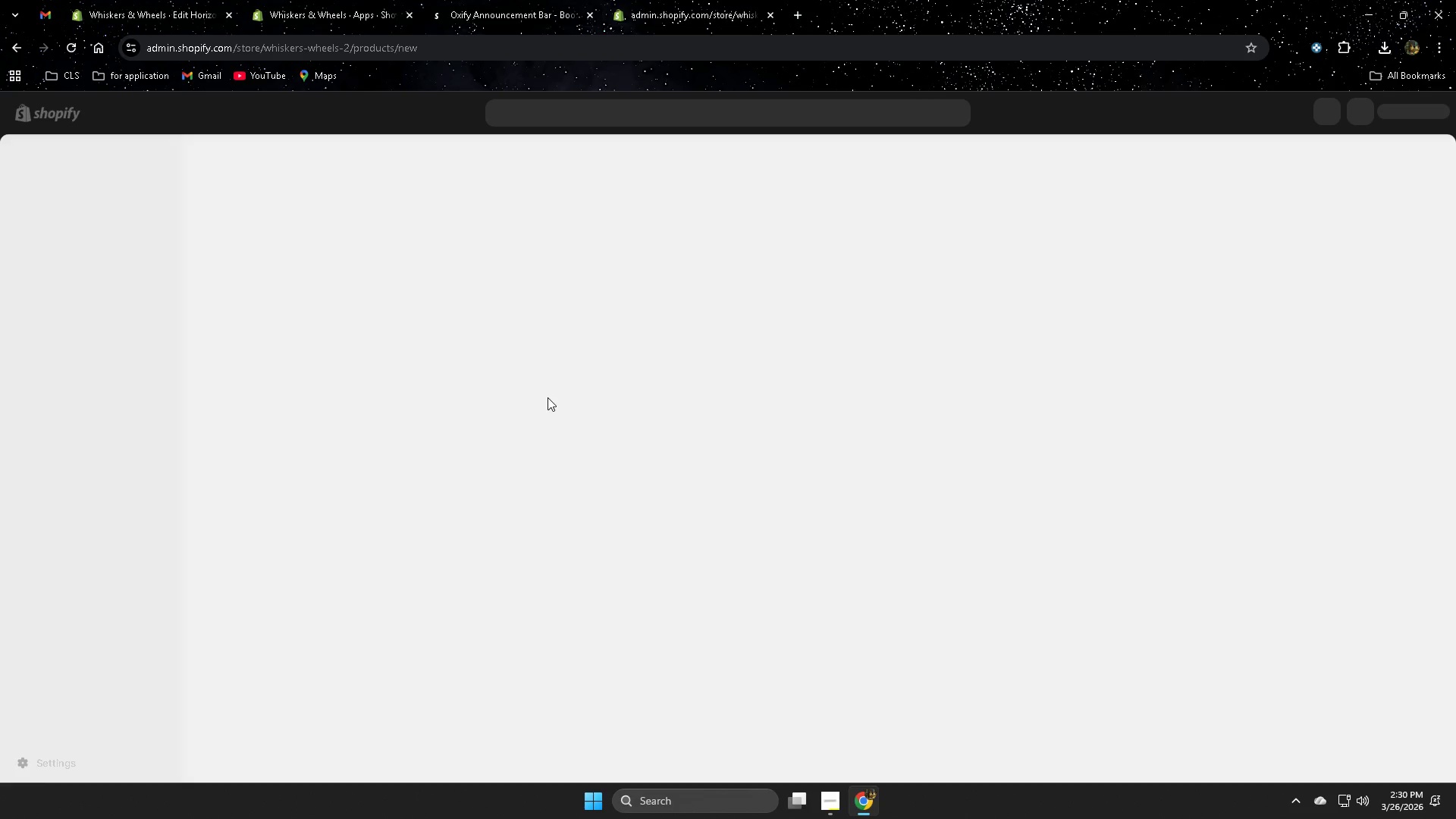 
left_click([648, 478])
 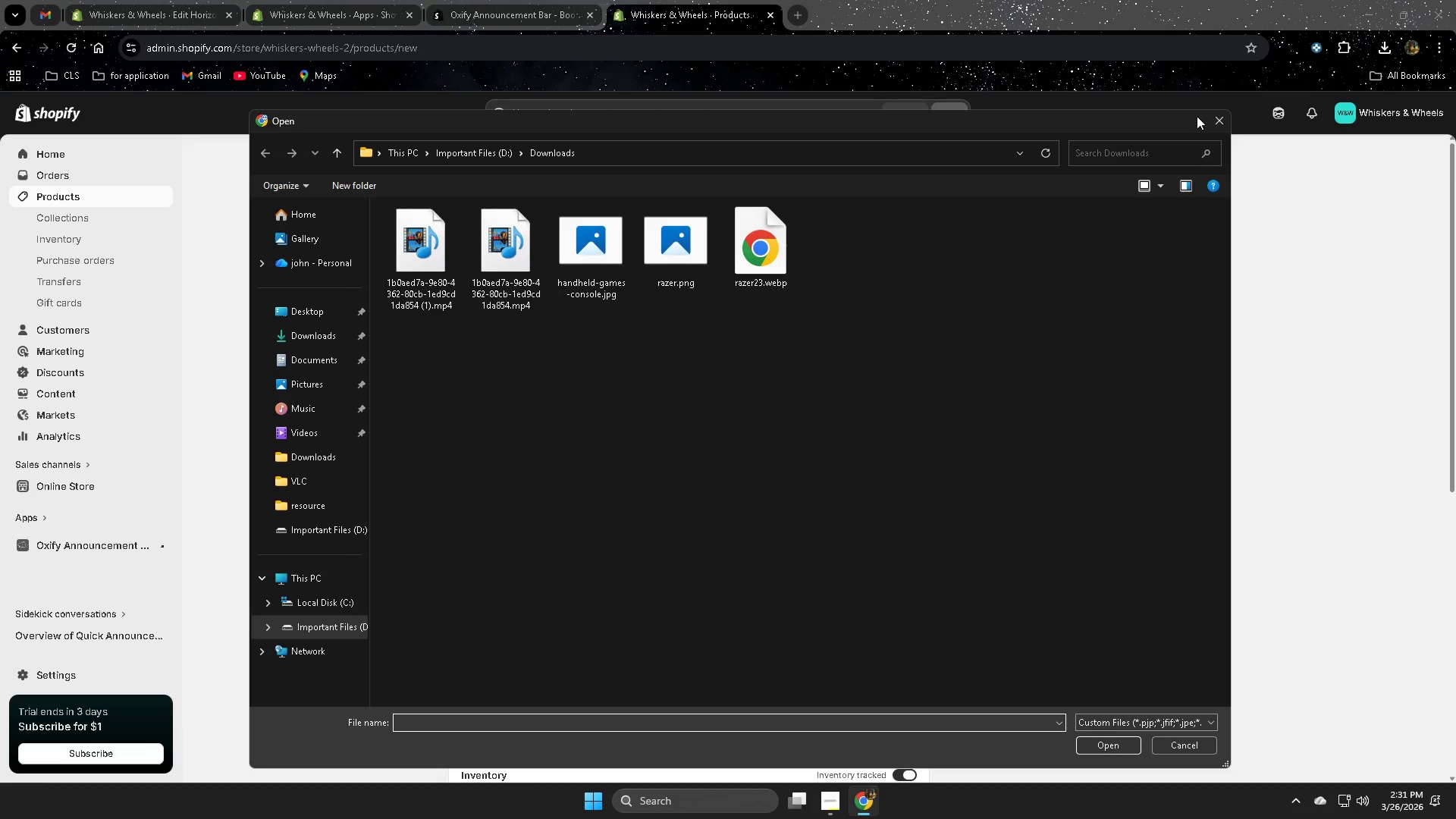 
left_click([676, 248])
 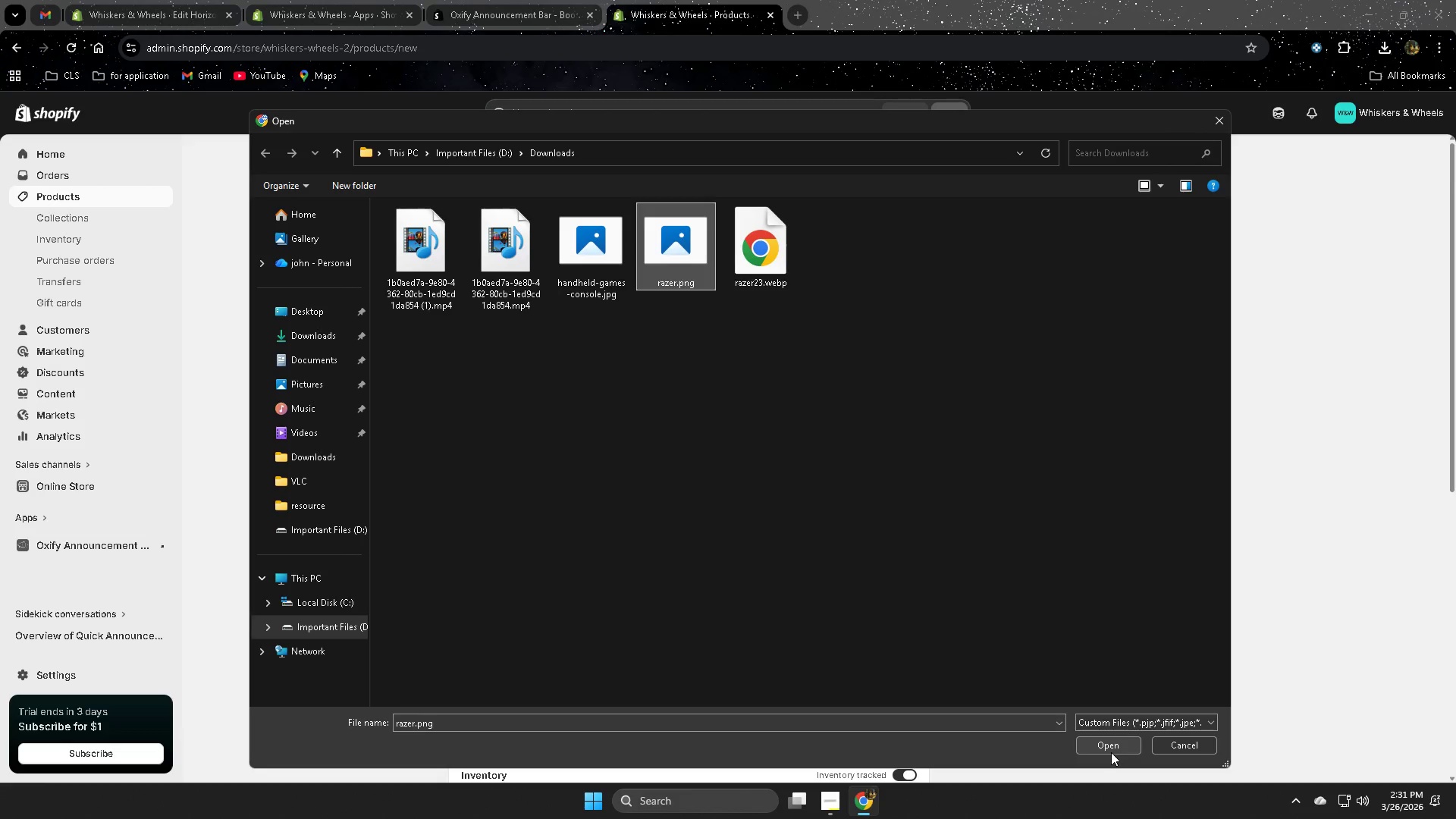 
left_click([1111, 748])
 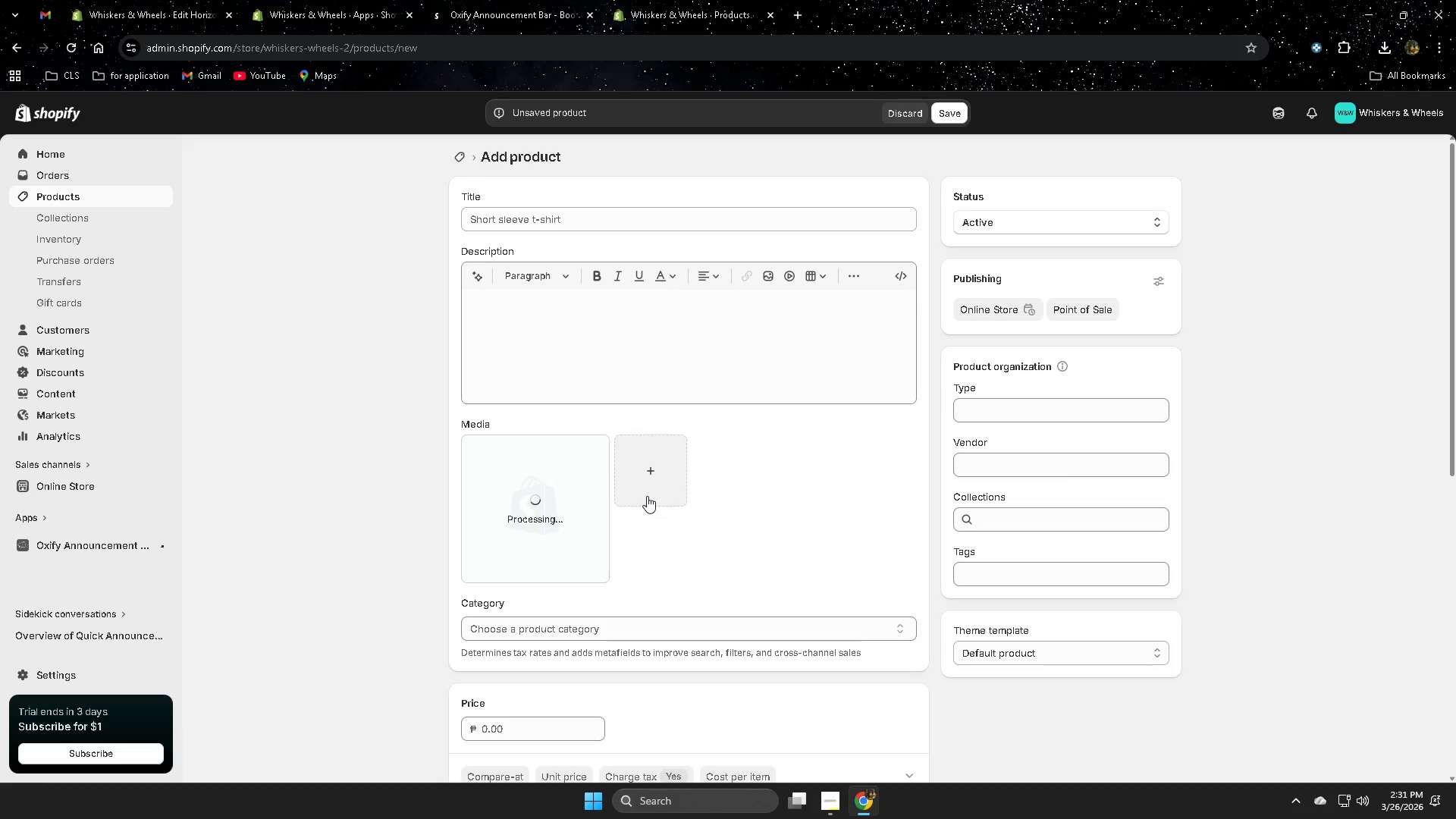 
wait(5.53)
 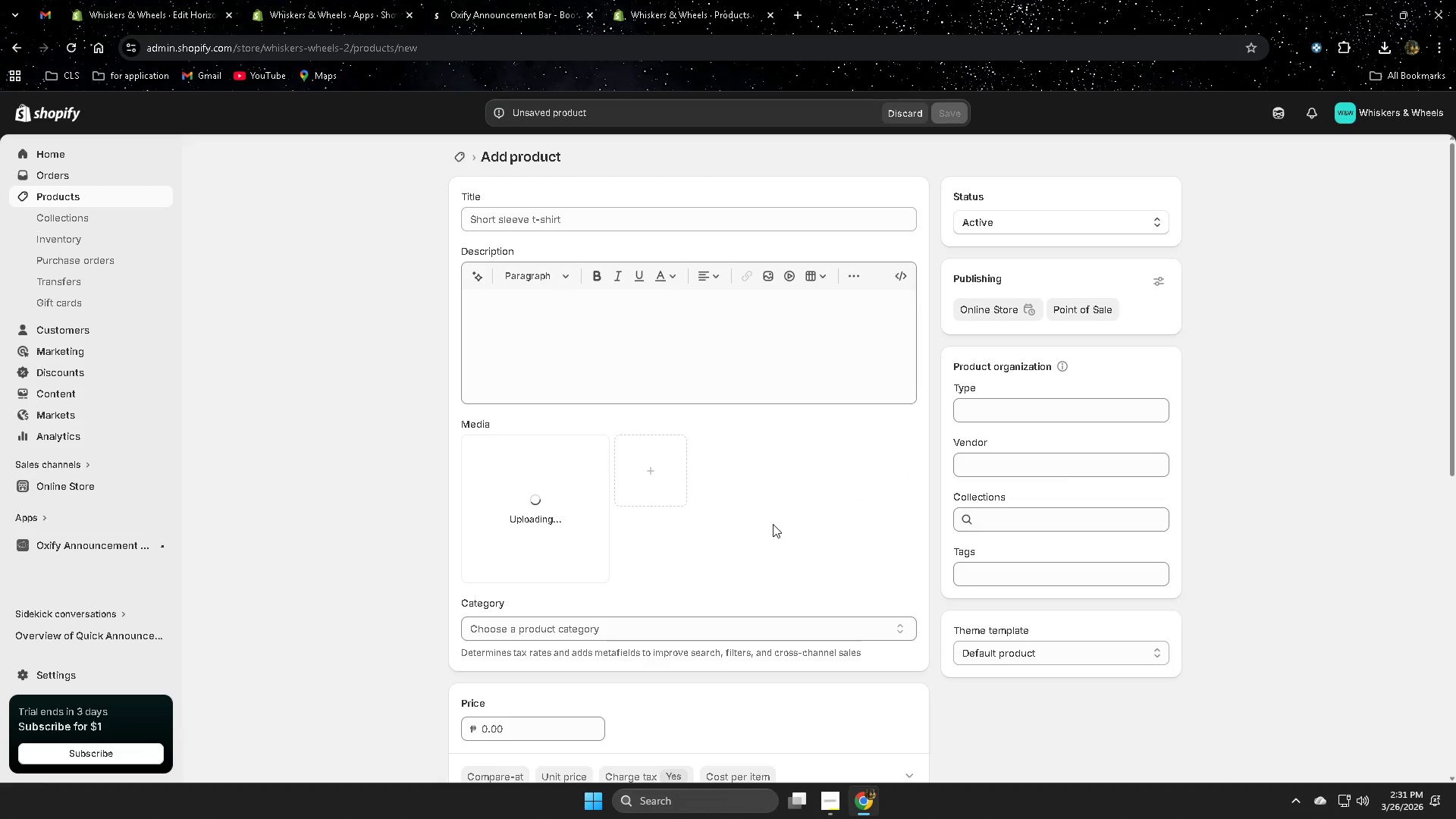 
left_click([650, 491])
 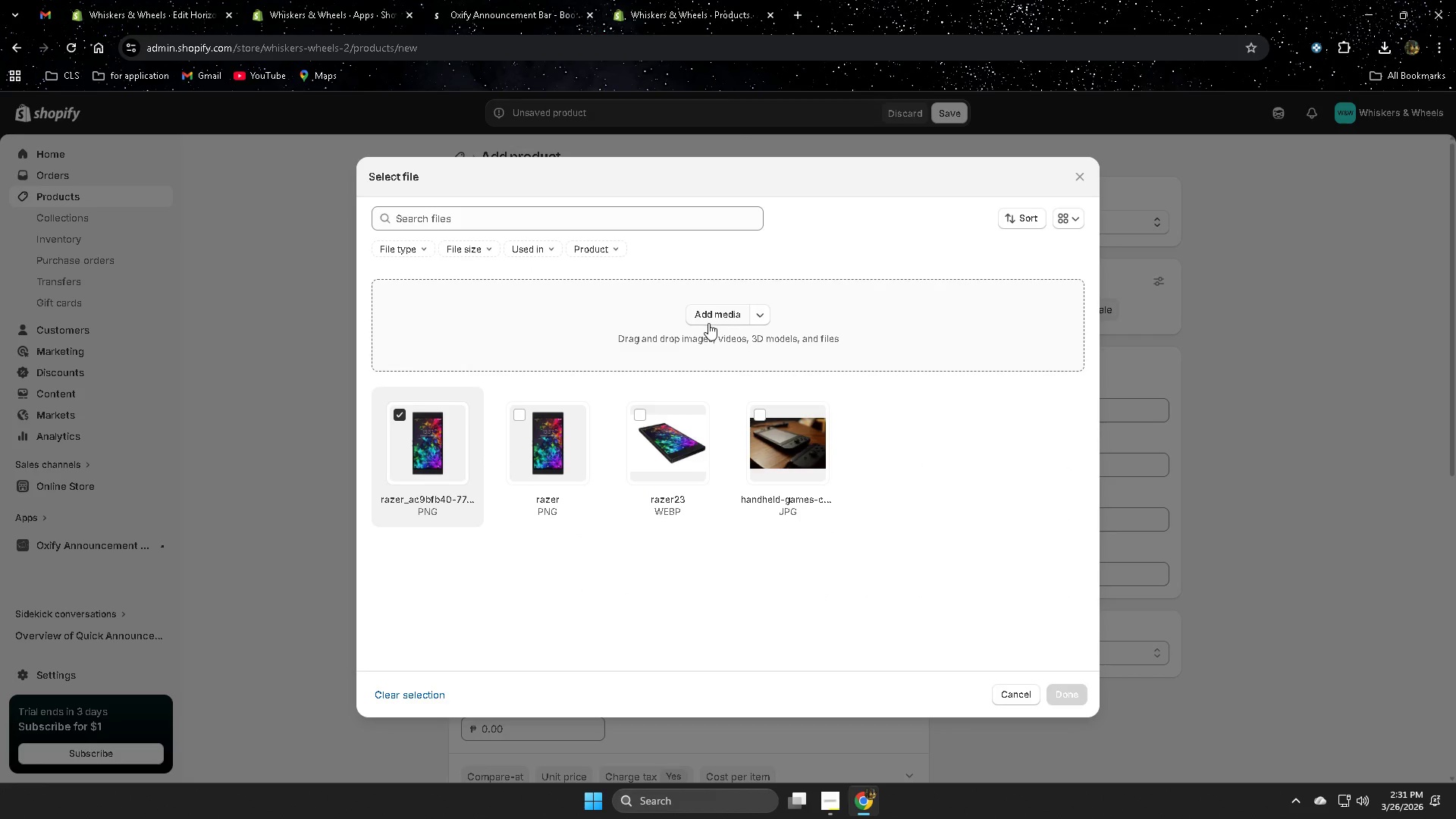 
left_click([640, 415])
 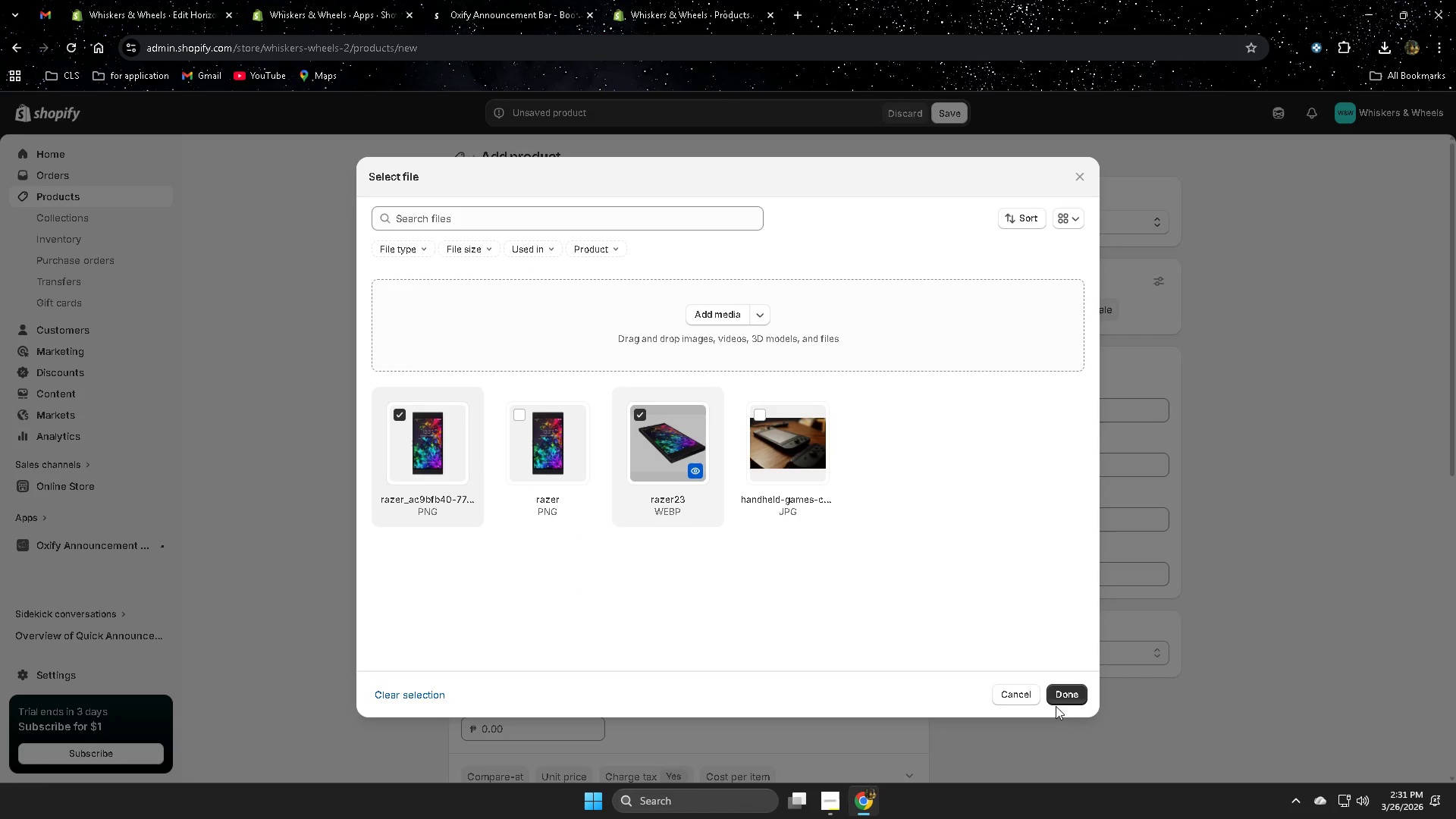 
left_click([1067, 695])
 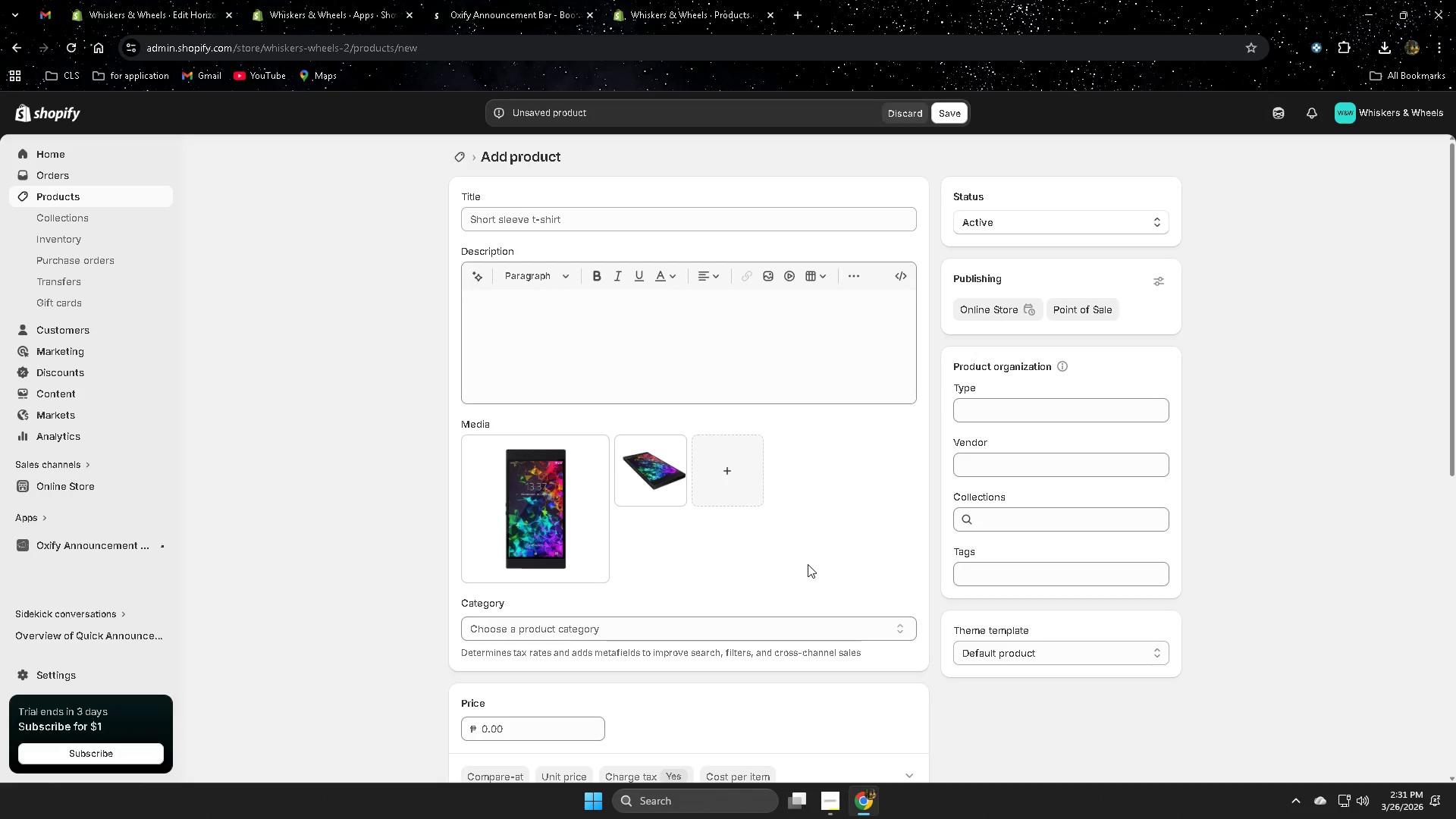 
left_click([613, 217])
 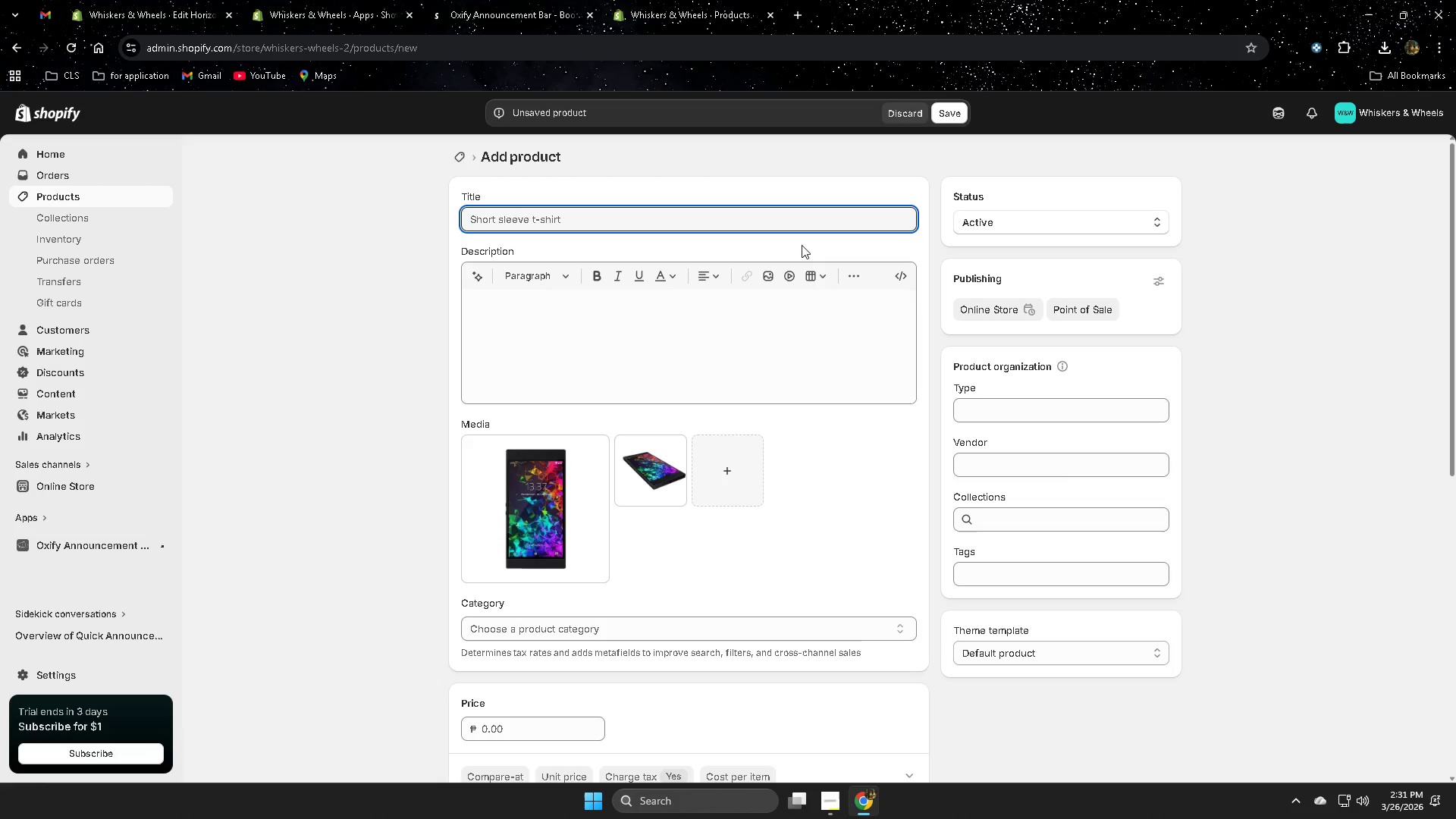 
type(r)
key(Backspace)
type(RA)
key(Backspace)
type(r)
key(Backspace)
type(azer hpne)
key(Backspace)
key(Backspace)
key(Backspace)
key(Backspace)
key(Backspace)
type(ph)
key(Backspace)
key(Backspace)
type( phone )
 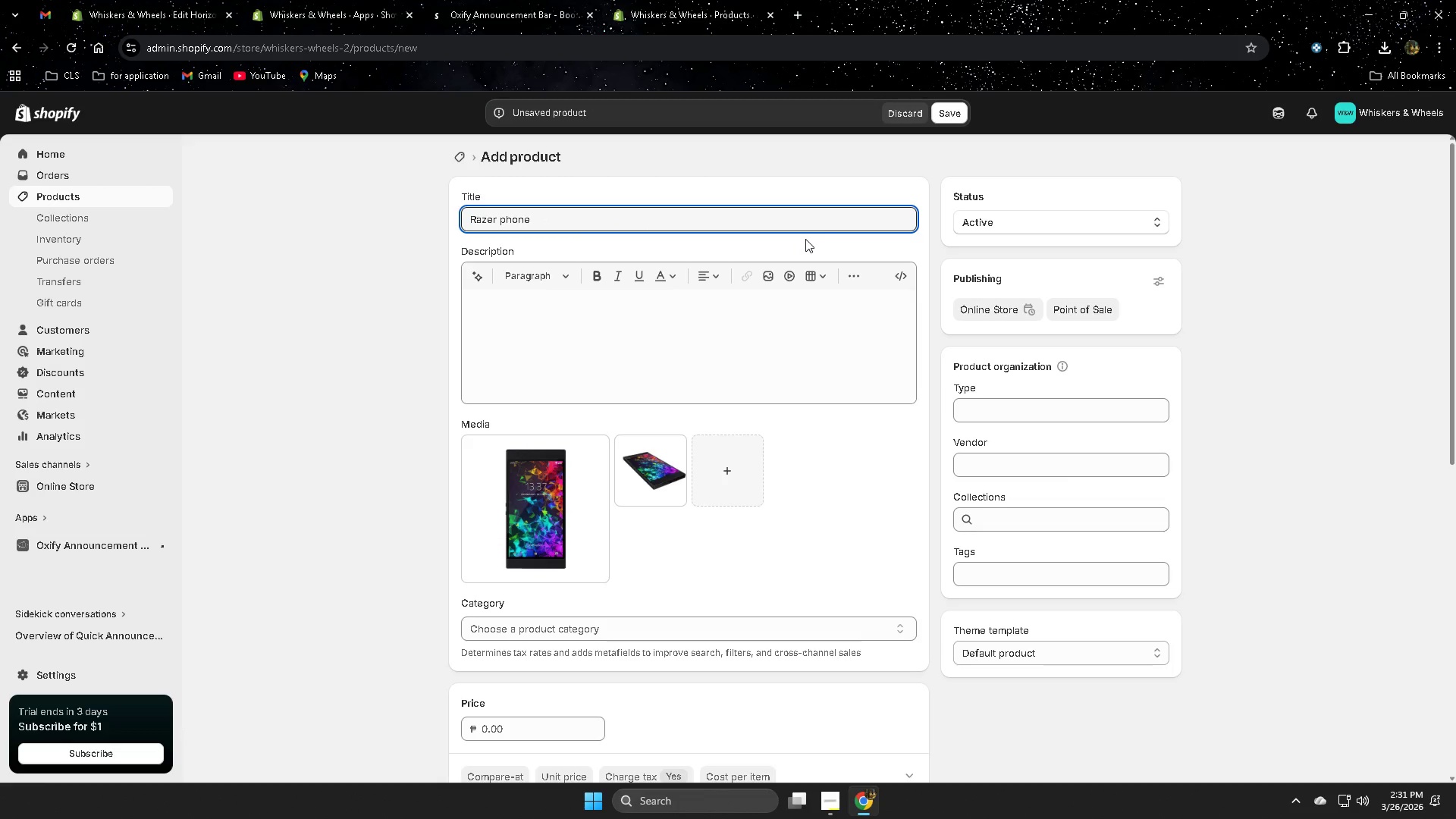 
left_click([480, 270])
 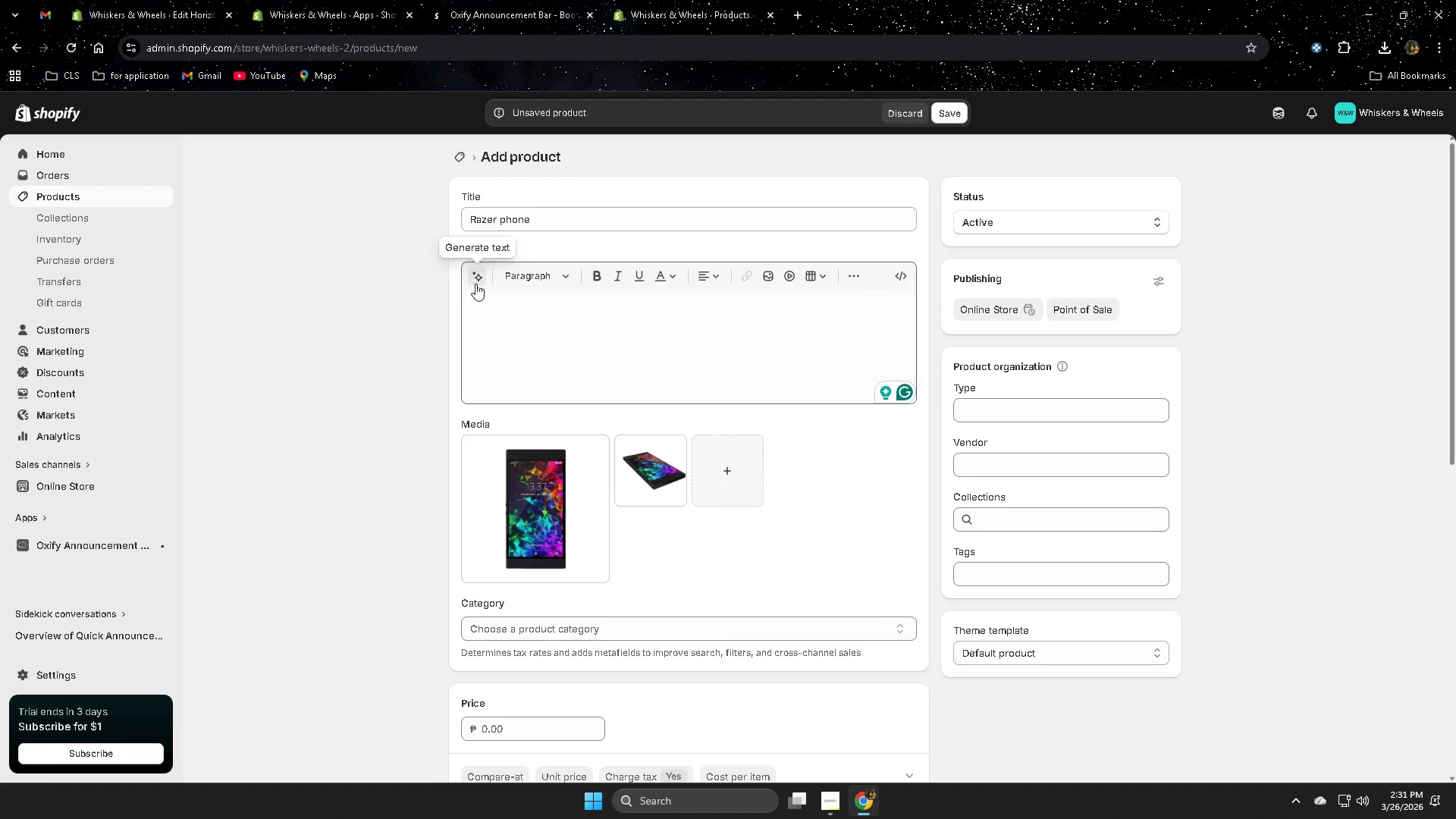 
left_click_drag(start_coordinate=[541, 429], to_coordinate=[547, 433])
 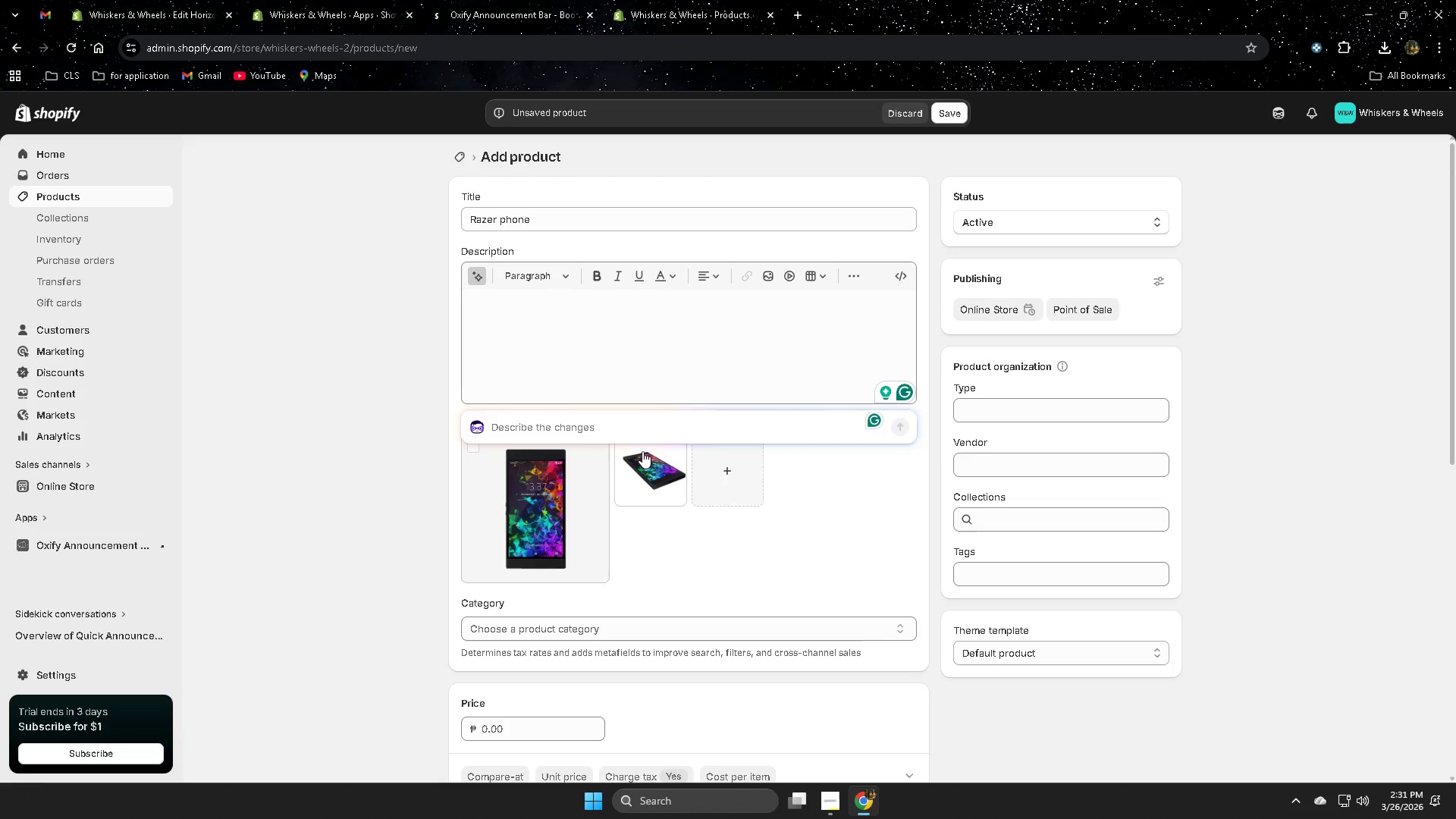 
type(razetr )
key(Backspace)
type( )
key(Backspace)
key(Backspace)
type( oh)
key(Backspace)
key(Backspace)
type(phne)
key(Backspace)
key(Backspace)
type(one)
 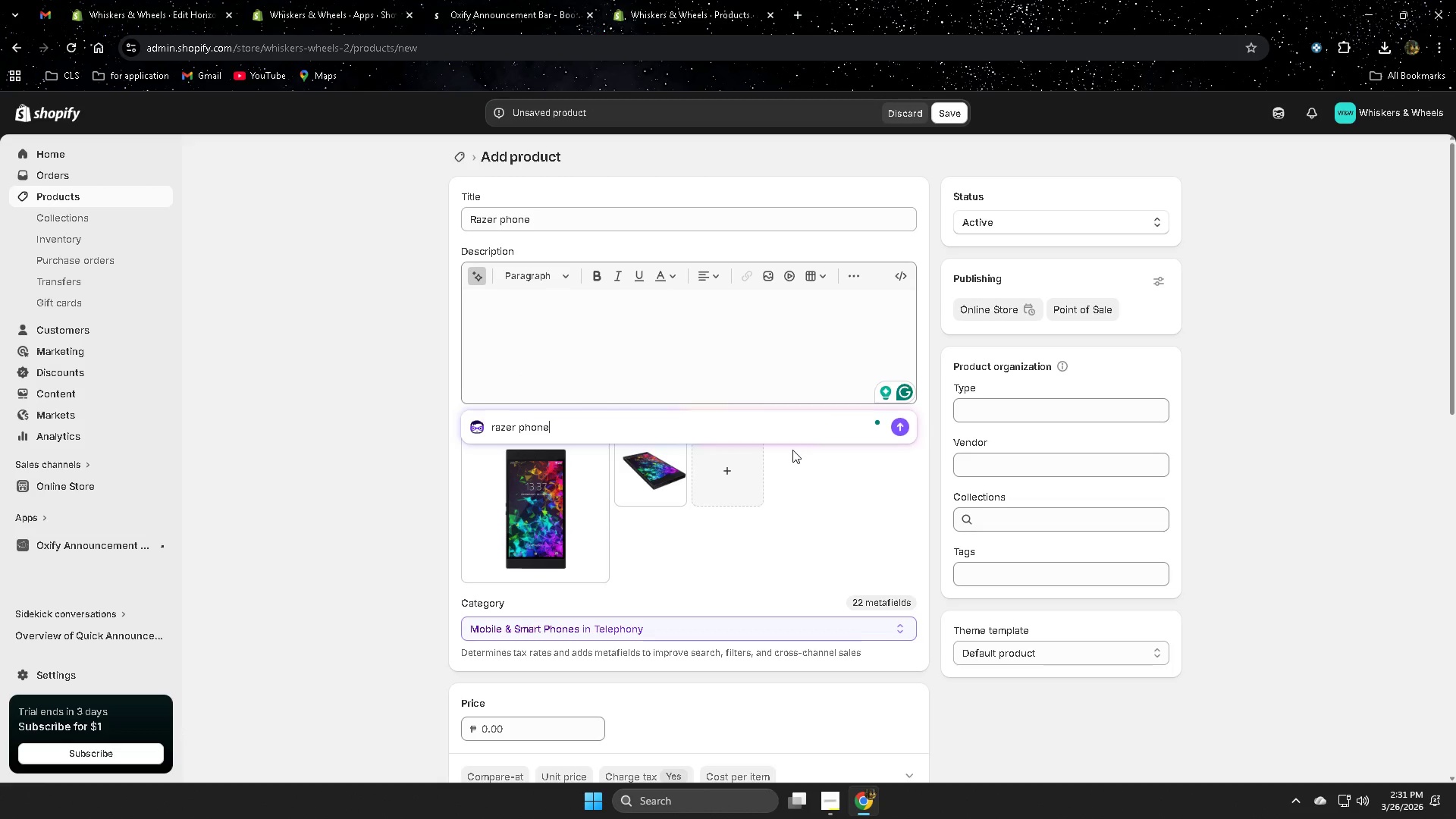 
key(Enter)
 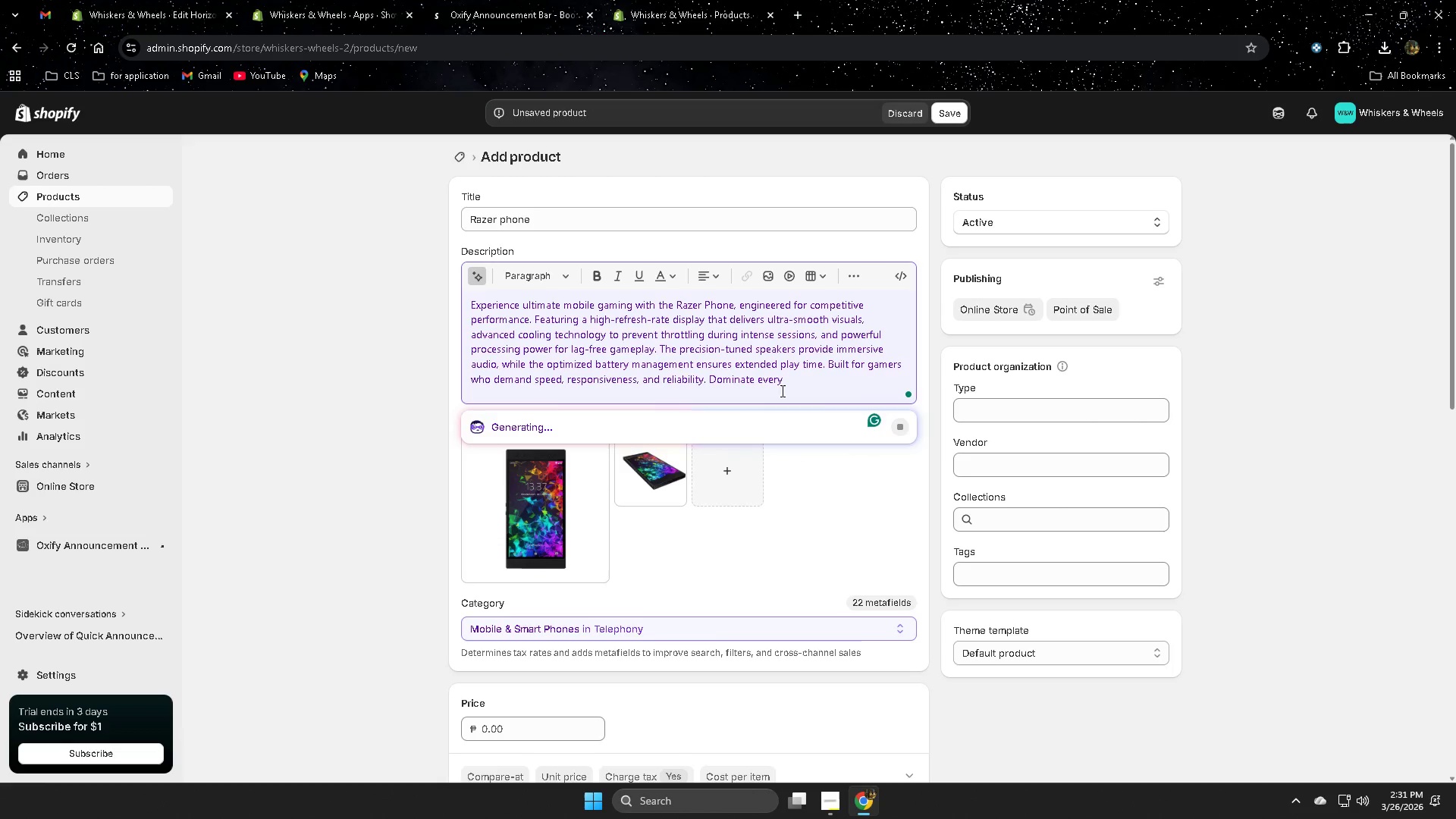 
left_click([394, 381])
 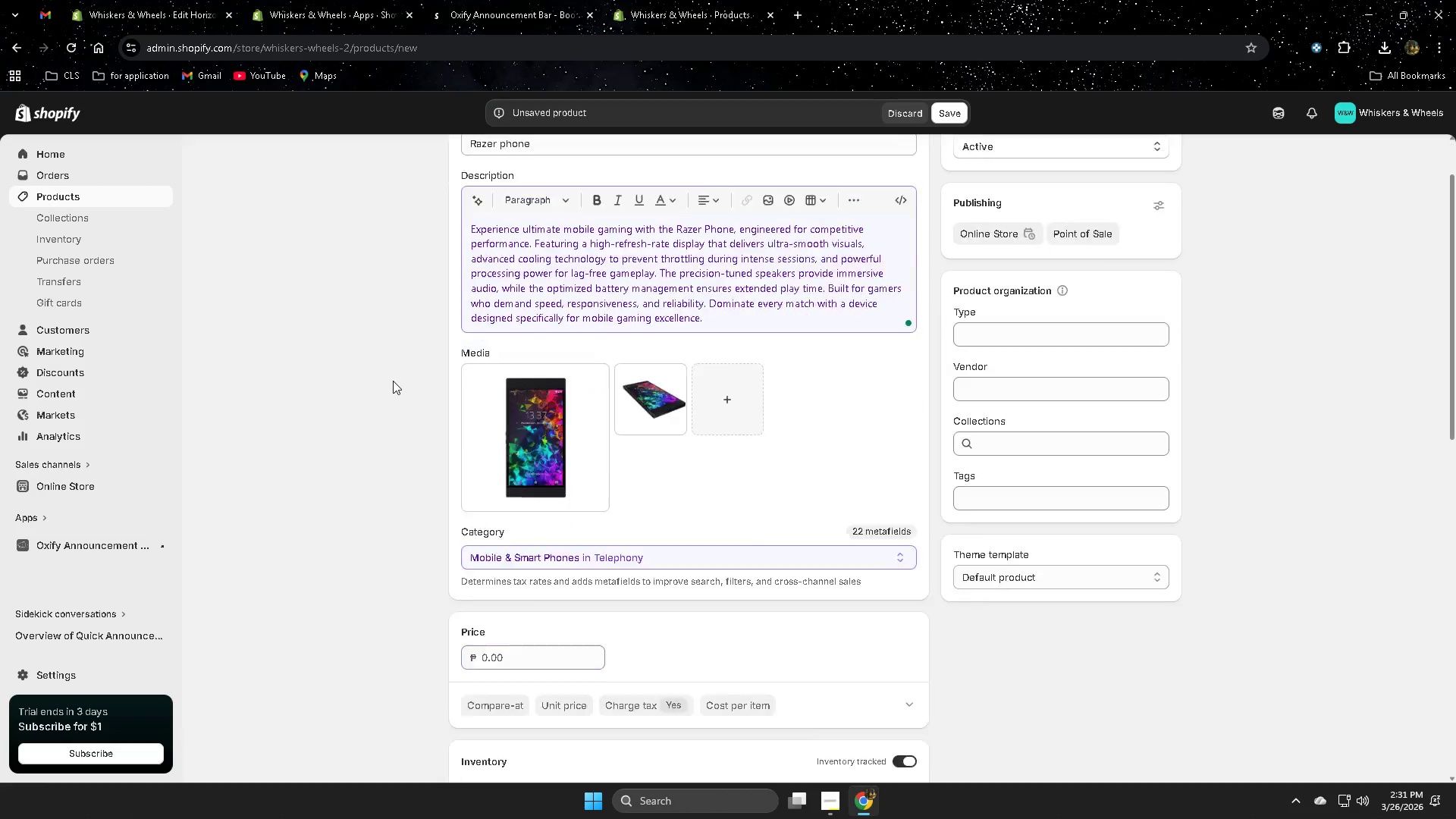 
scroll: coordinate [1204, 490], scroll_direction: down, amount: 5.0
 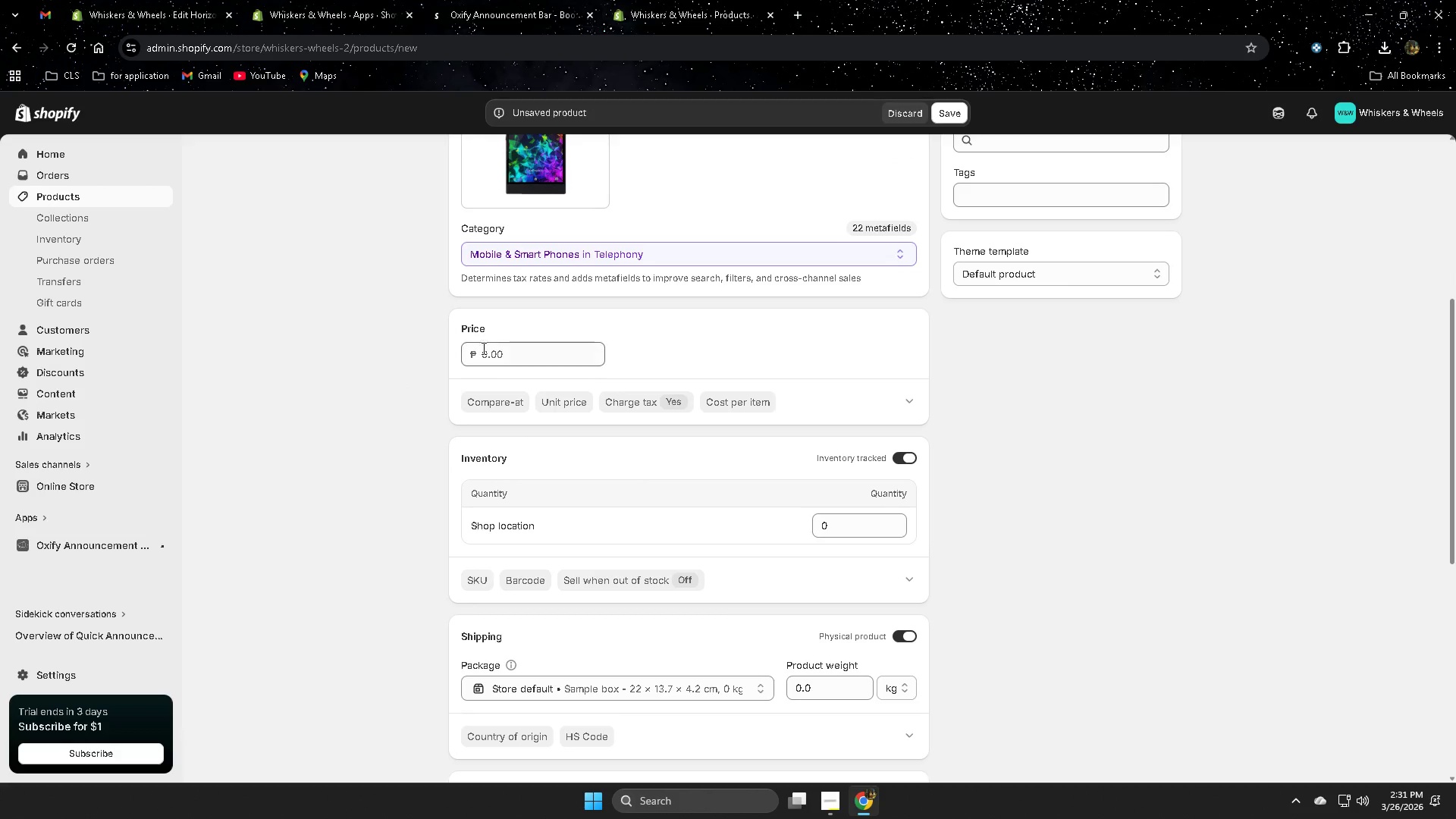 
left_click_drag(start_coordinate=[529, 359], to_coordinate=[422, 354])
 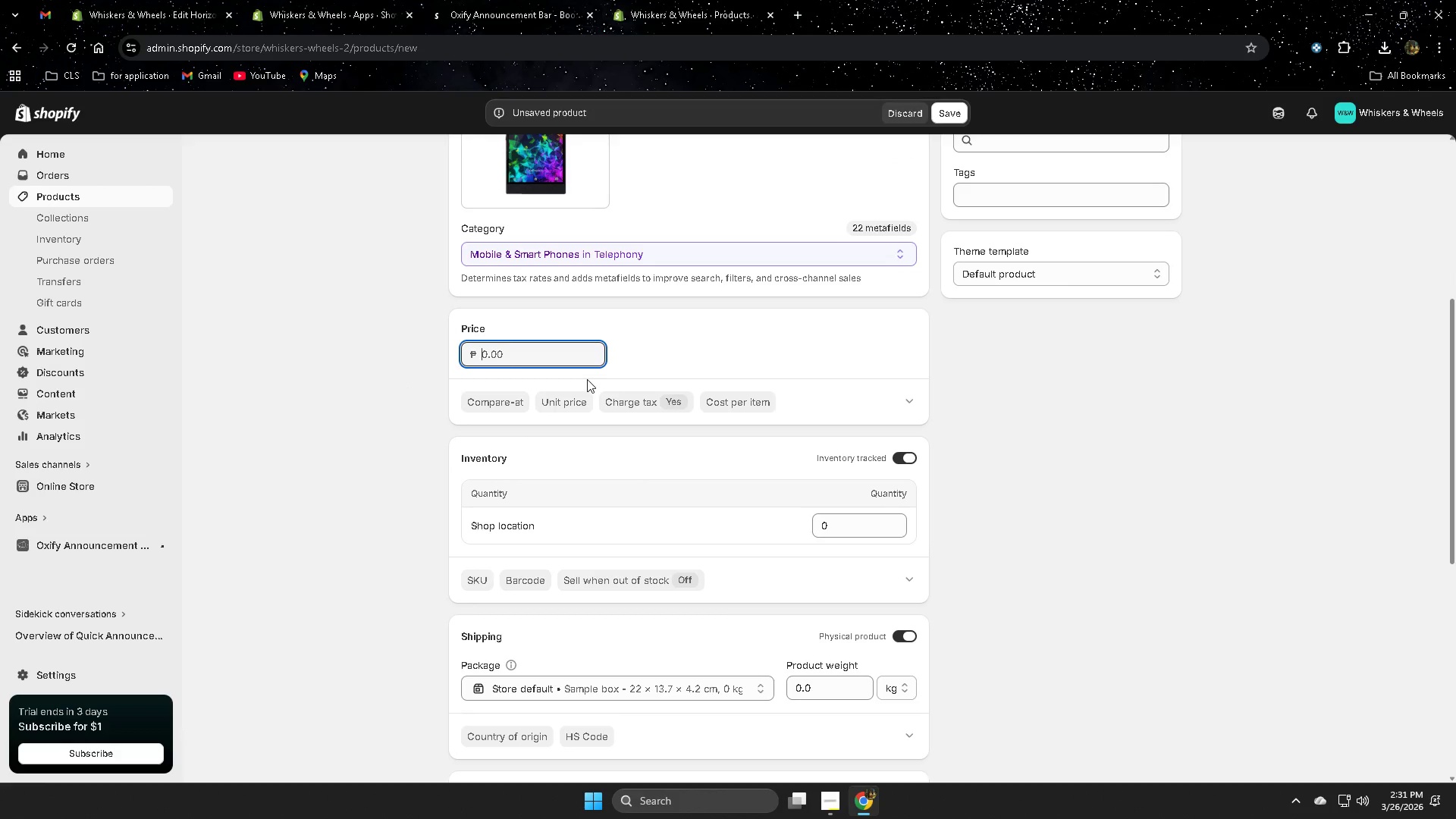 
type(25)
 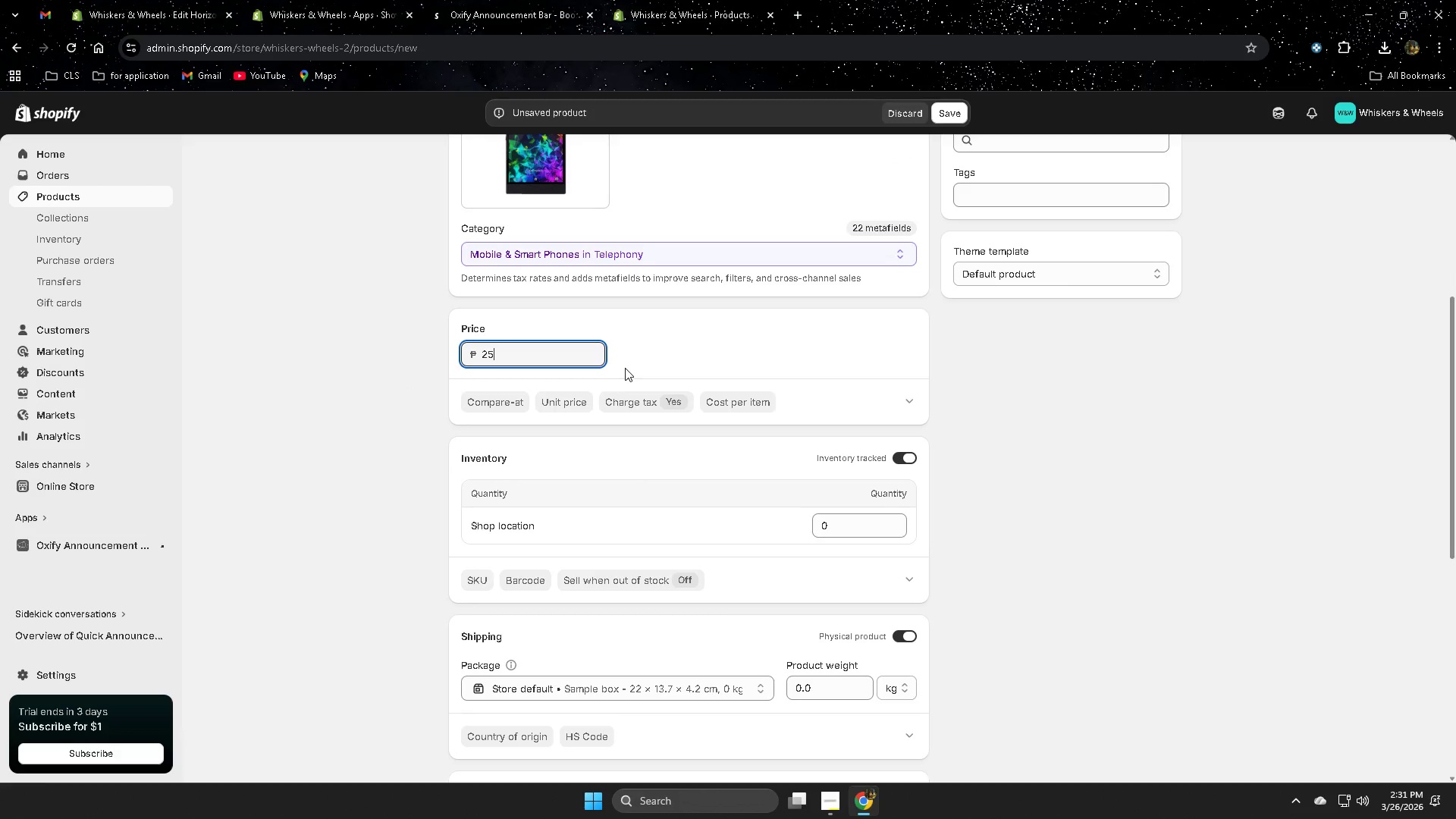 
type(00)
 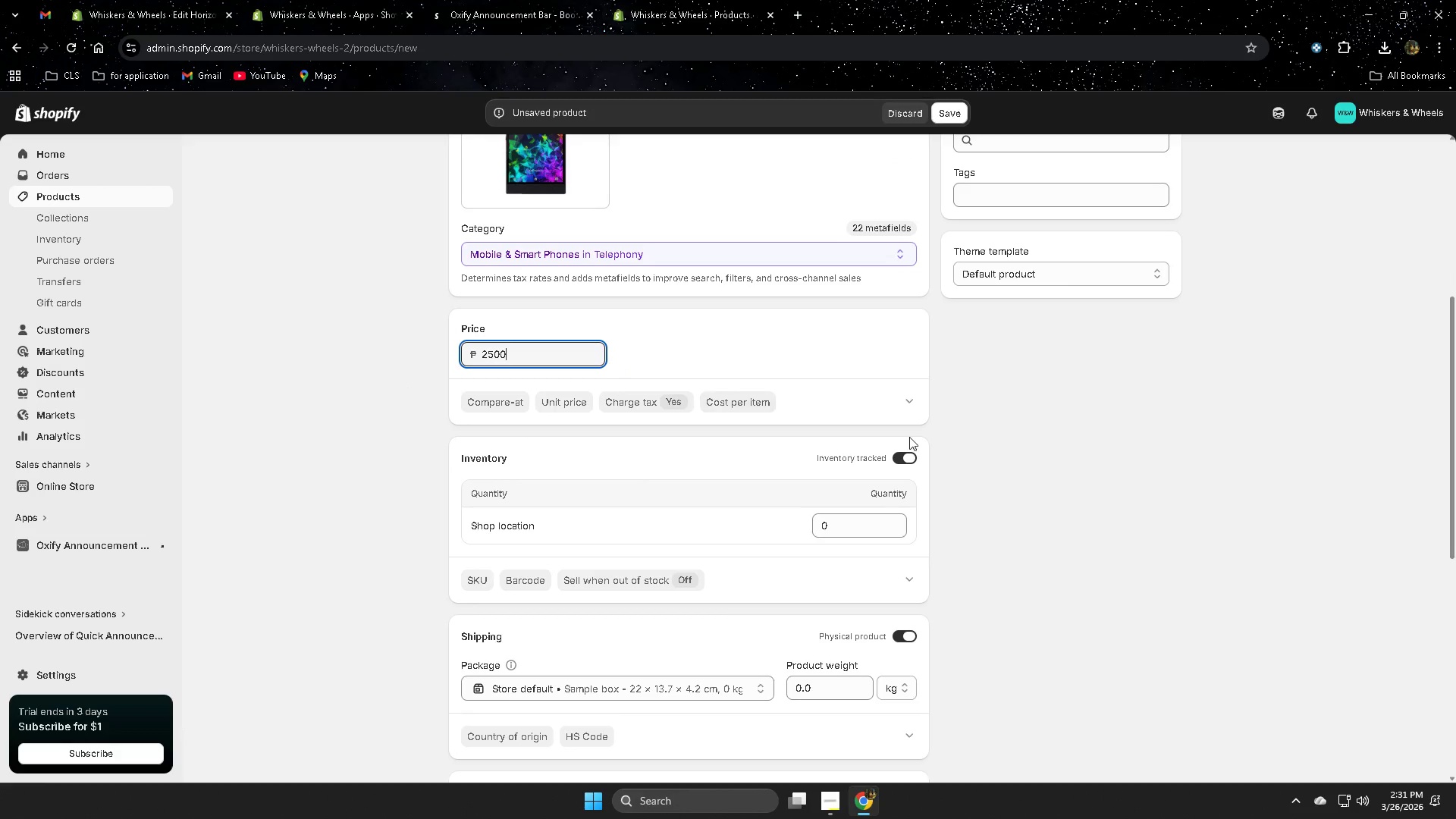 
left_click([1076, 442])
 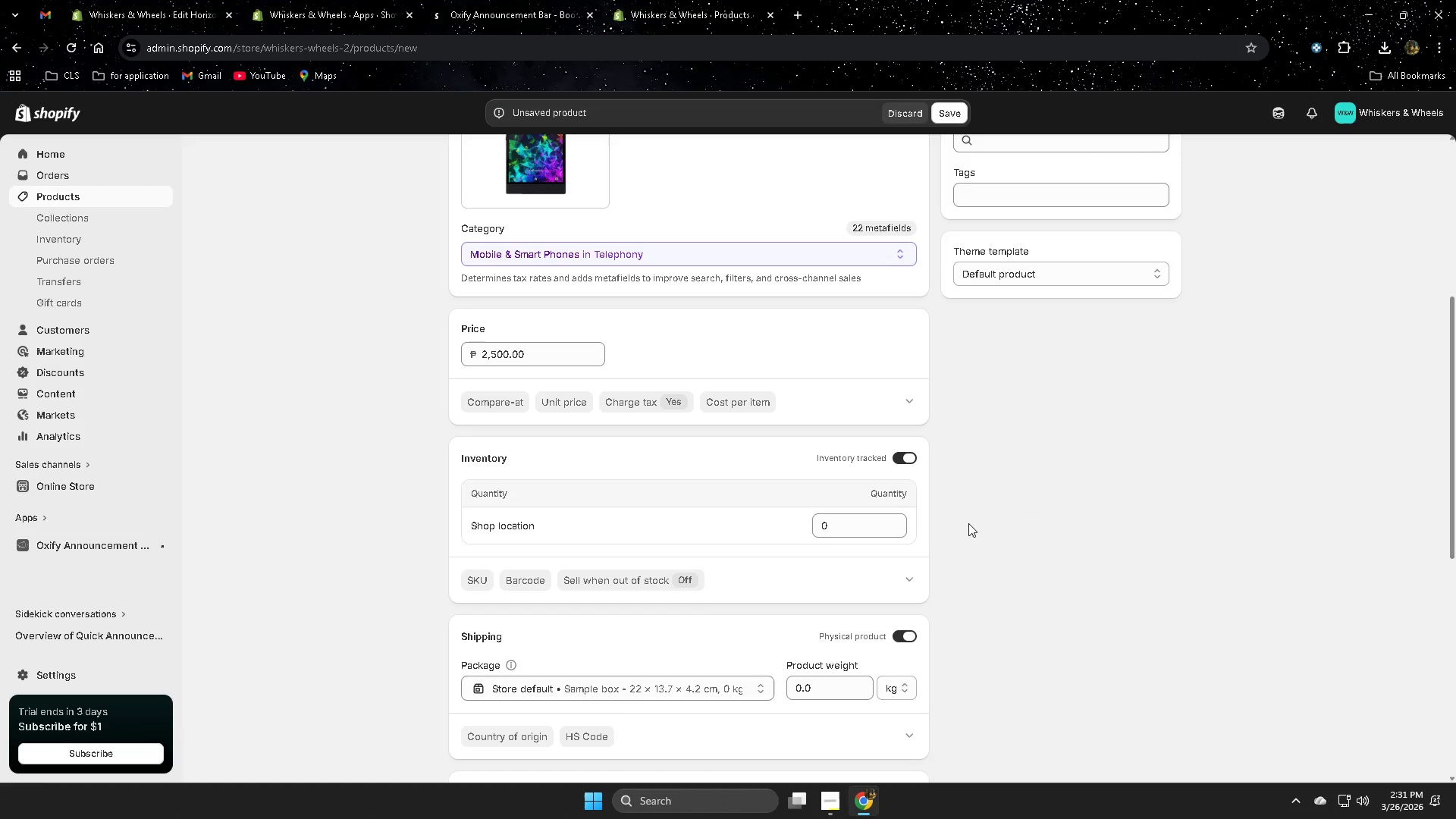 
left_click_drag(start_coordinate=[841, 531], to_coordinate=[771, 522])
 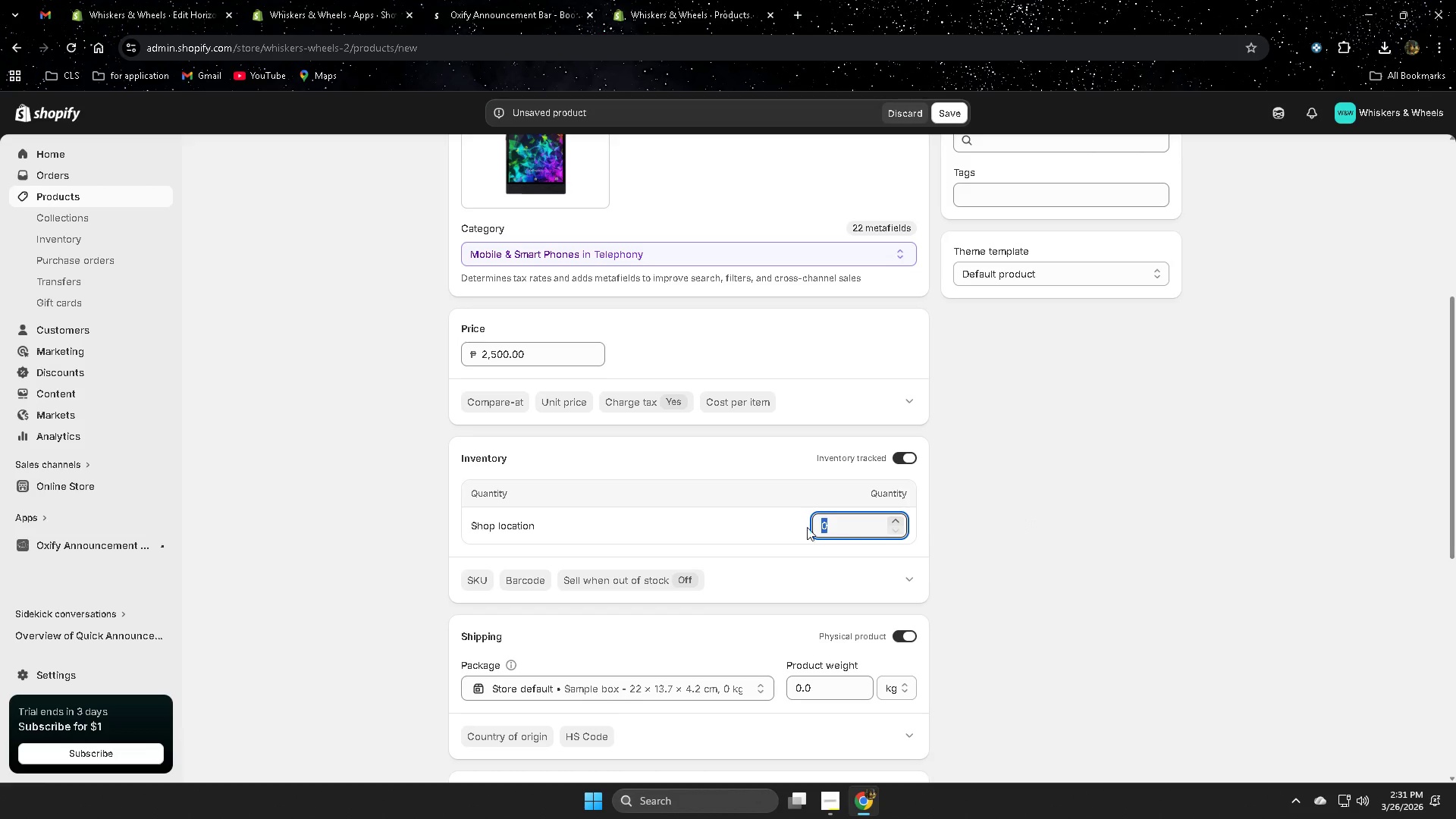 
type(10)
 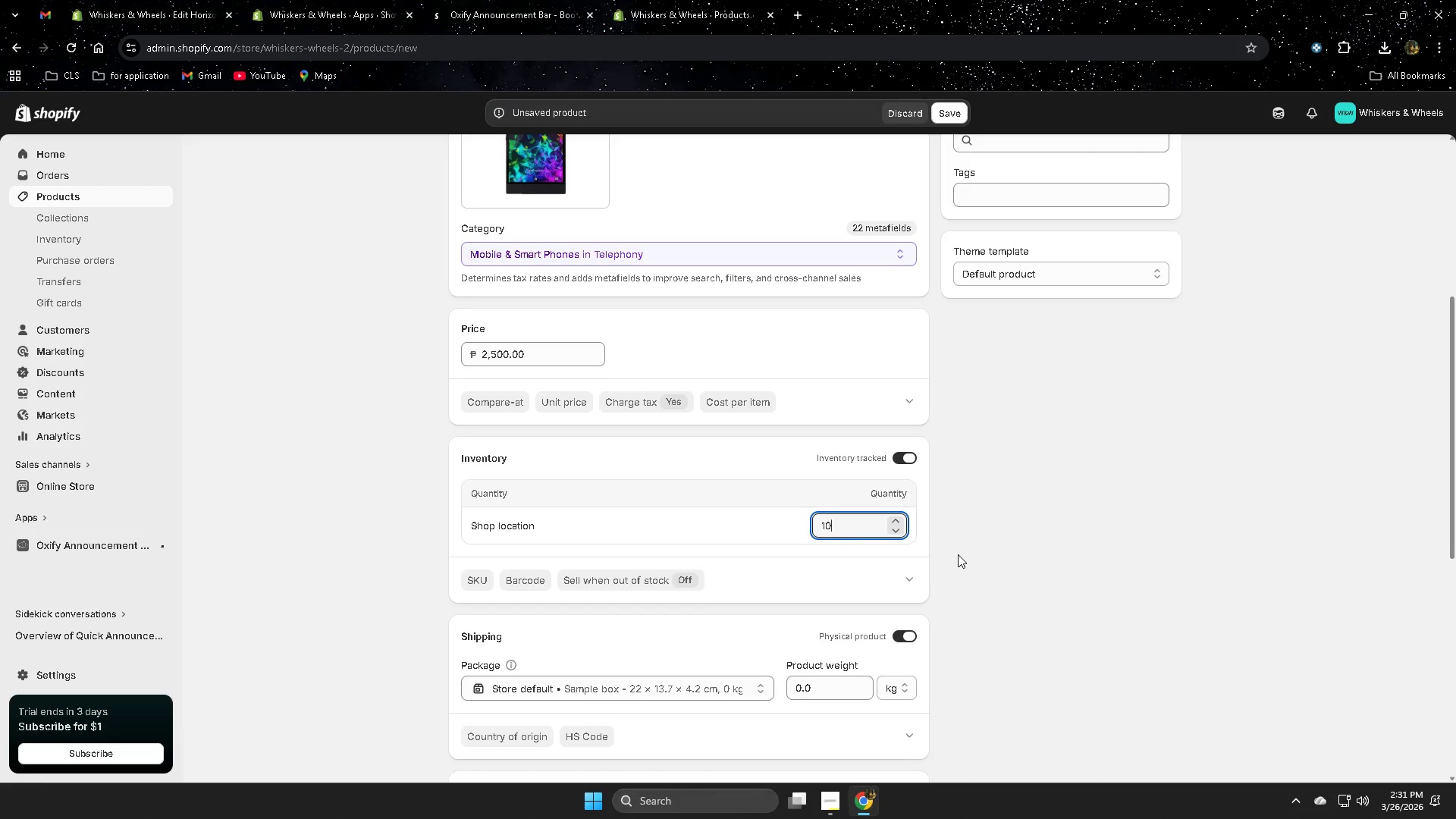 
left_click([958, 554])
 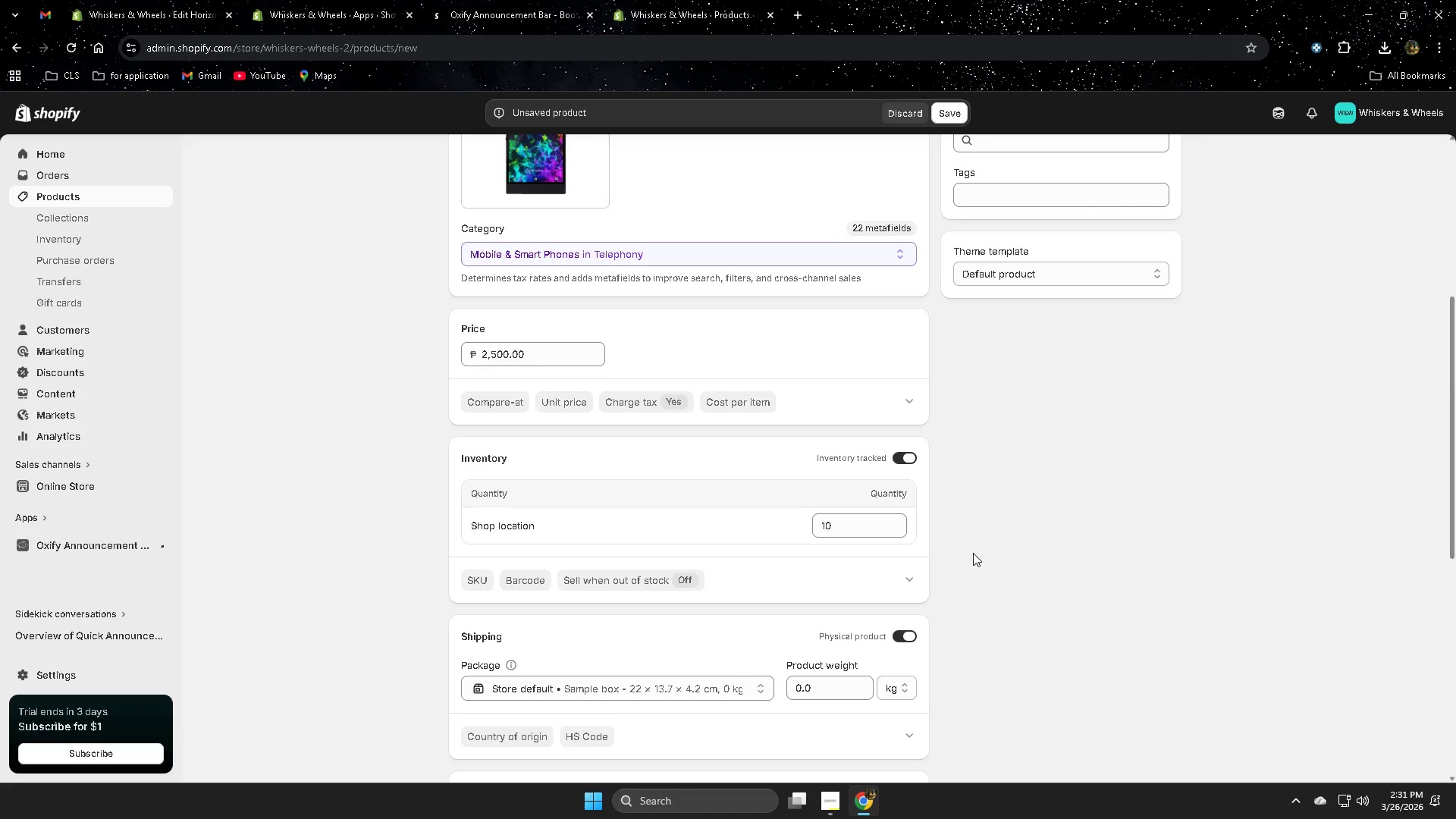 
scroll: coordinate [973, 553], scroll_direction: down, amount: 3.0
 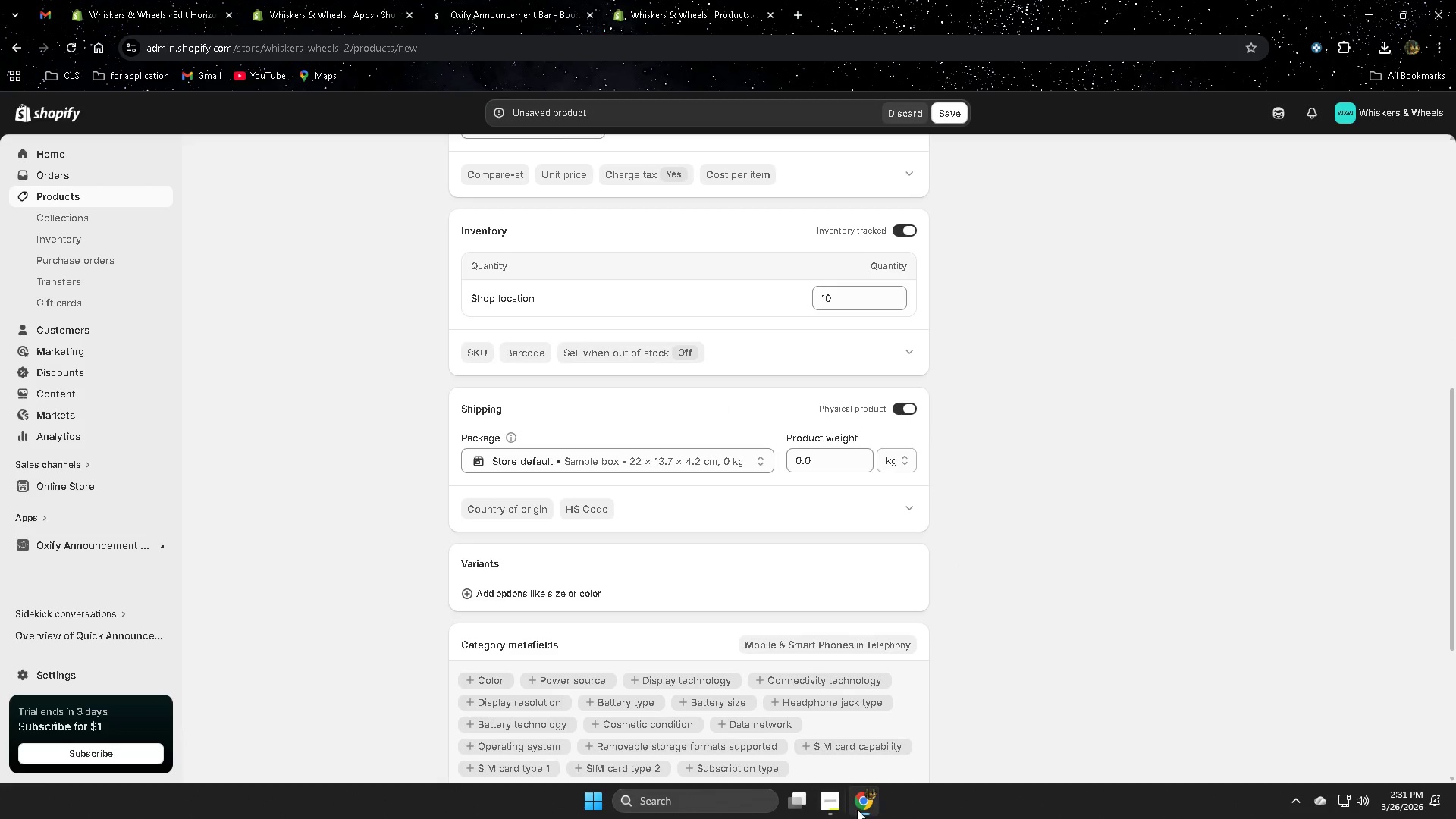 
left_click([1062, 438])
 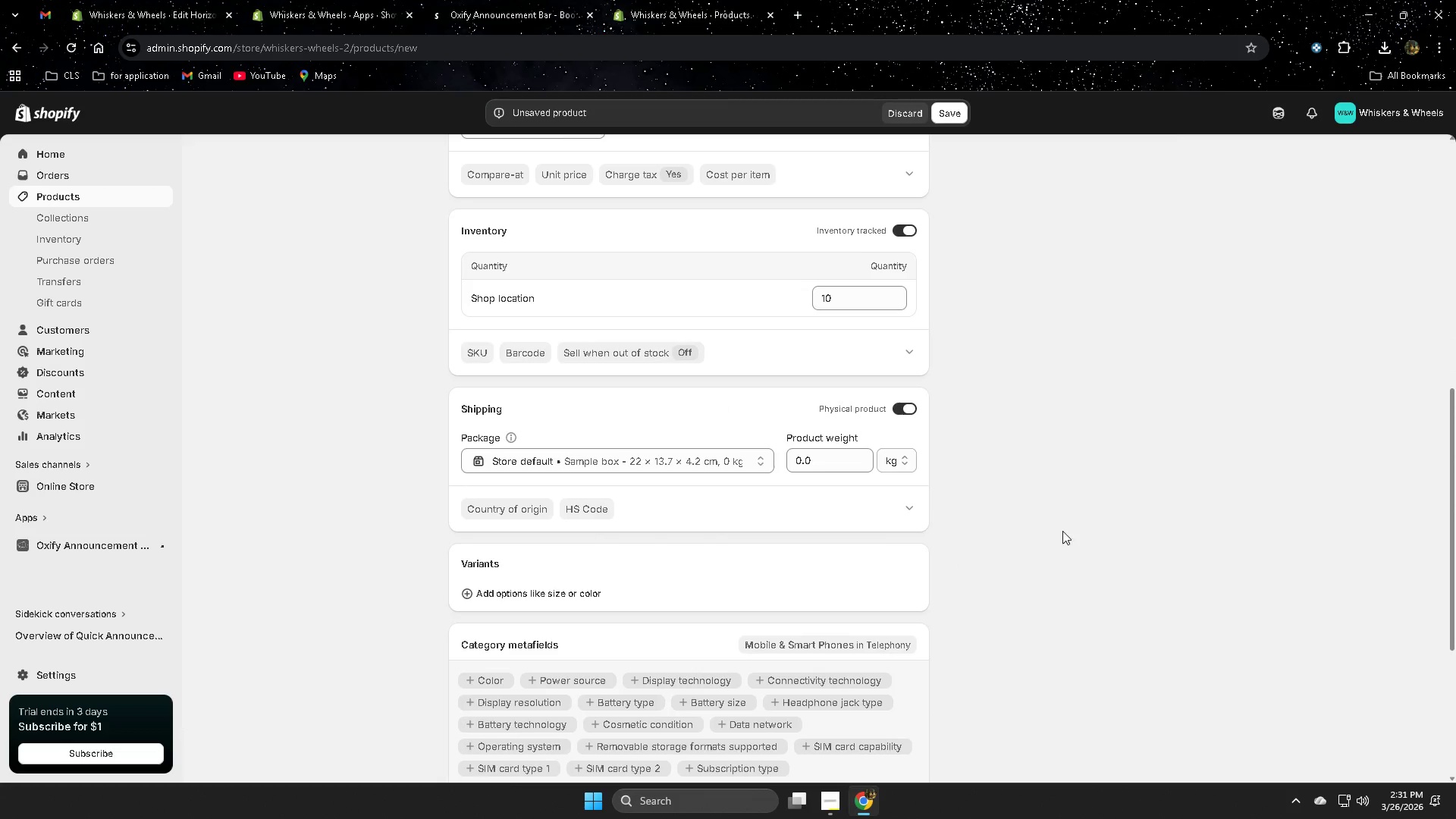 
scroll: coordinate [1065, 526], scroll_direction: up, amount: 10.0
 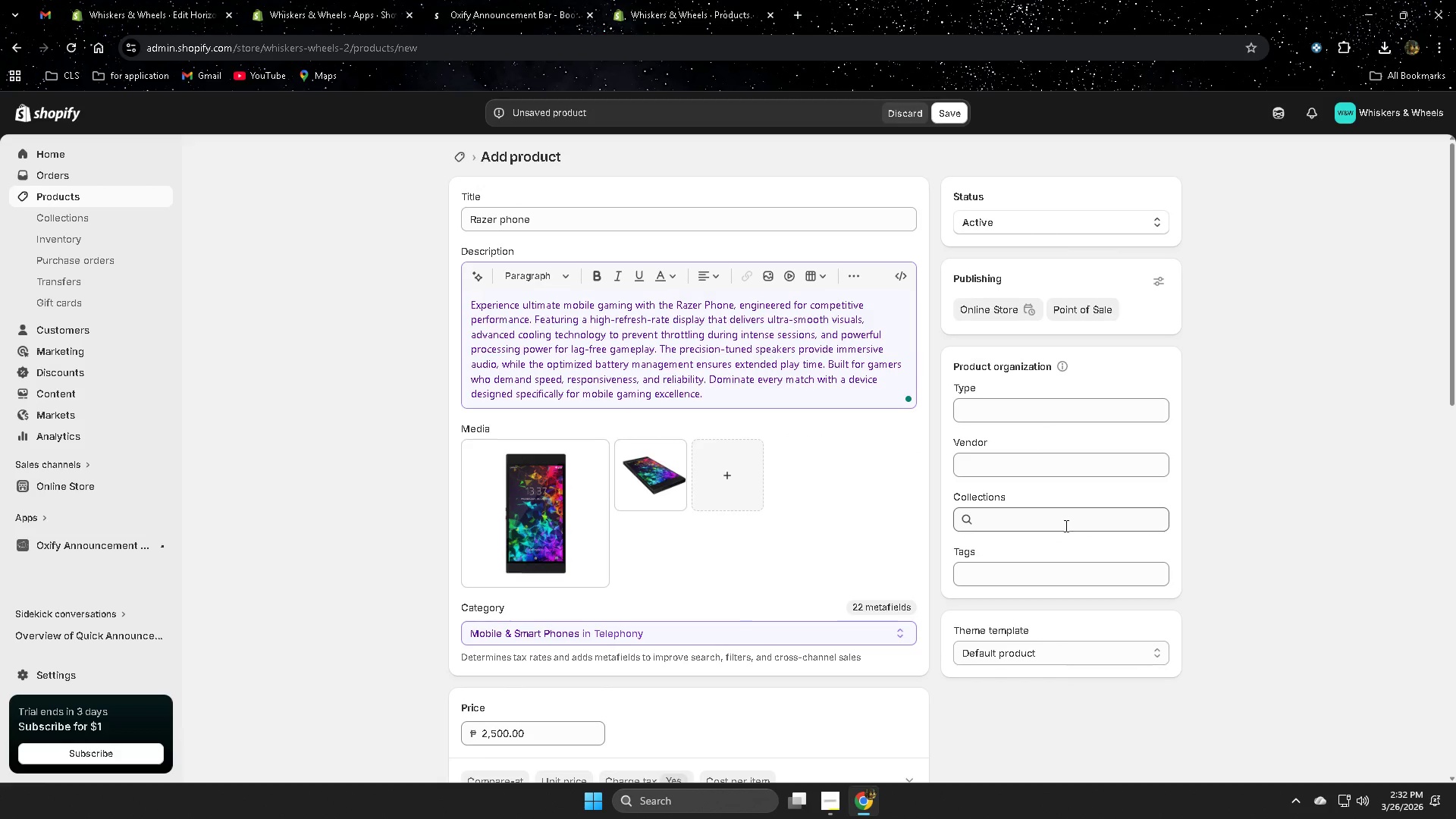 
scroll: coordinate [1065, 526], scroll_direction: down, amount: 18.0
 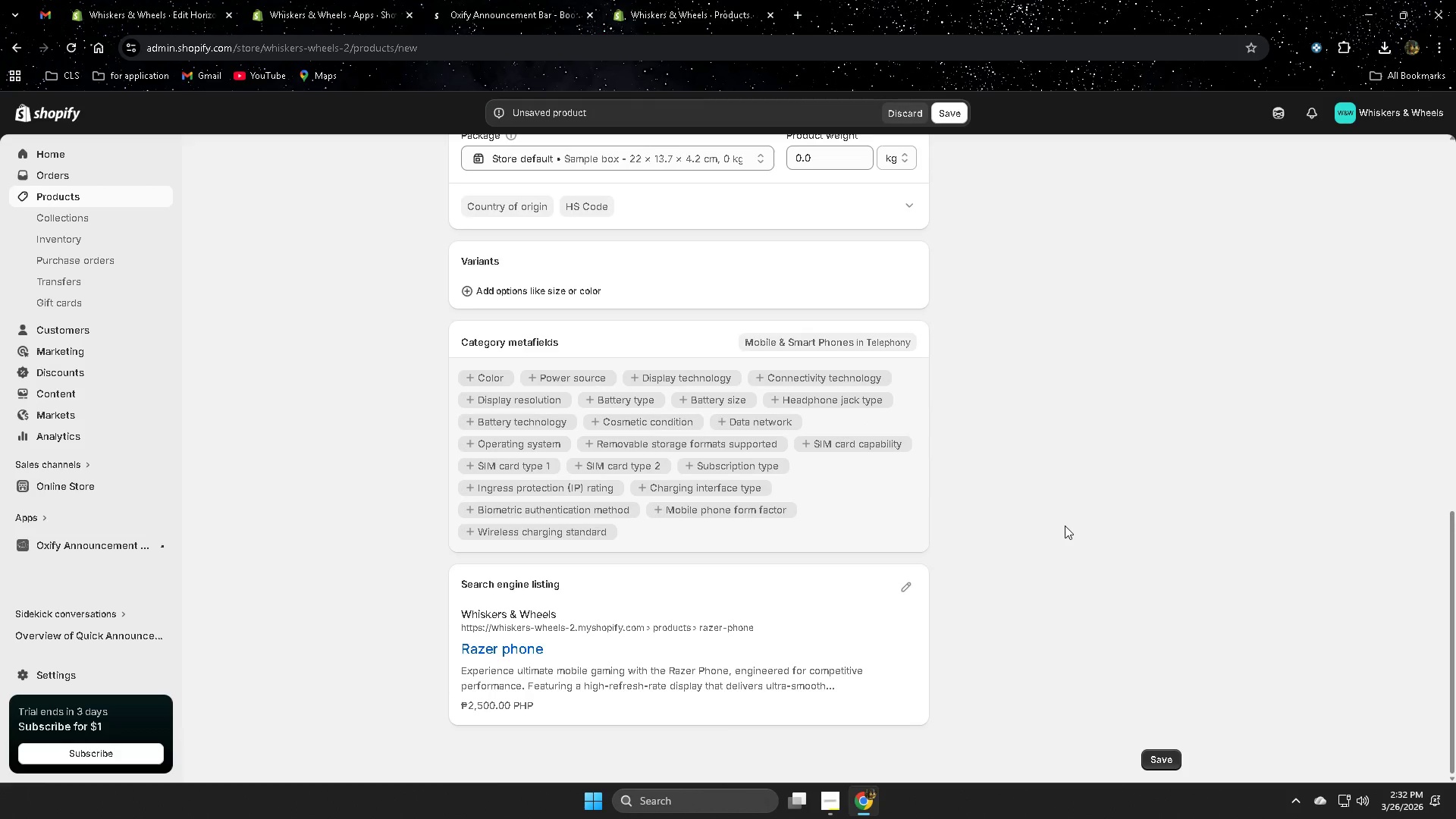 
scroll: coordinate [1066, 524], scroll_direction: up, amount: 12.0
 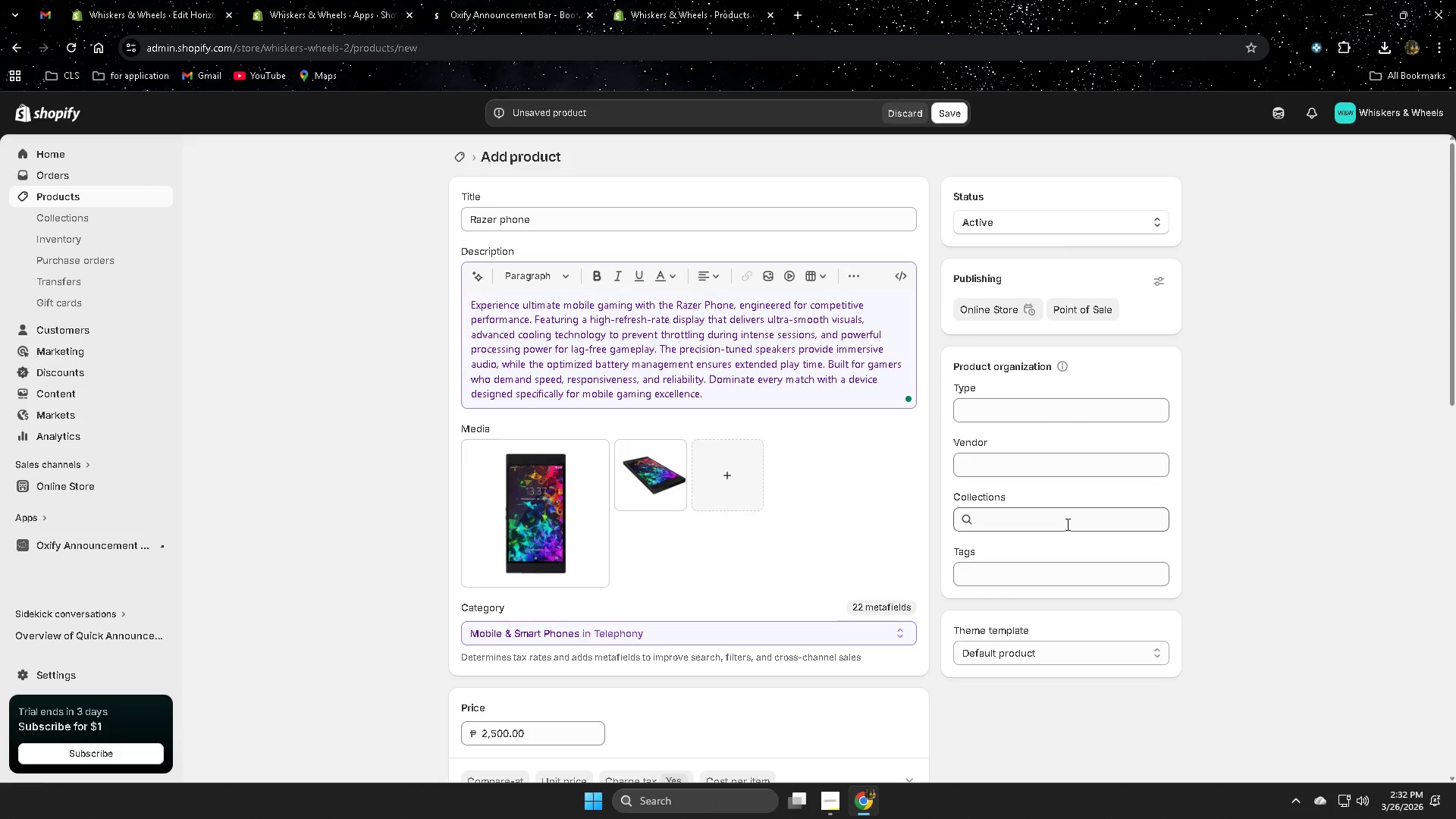 
scroll: coordinate [1066, 524], scroll_direction: down, amount: 4.0
 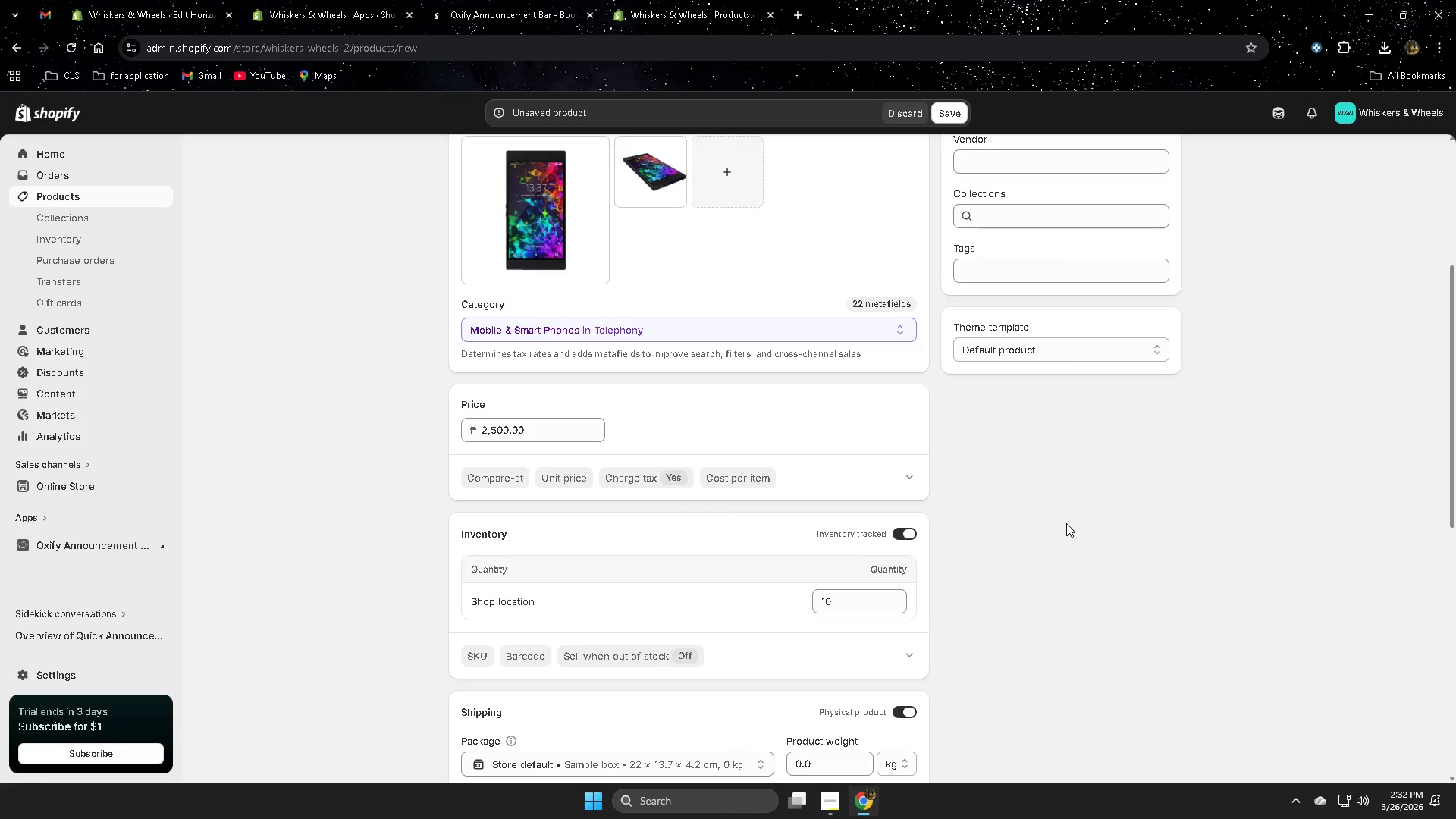 
scroll: coordinate [1066, 522], scroll_direction: up, amount: 9.0
 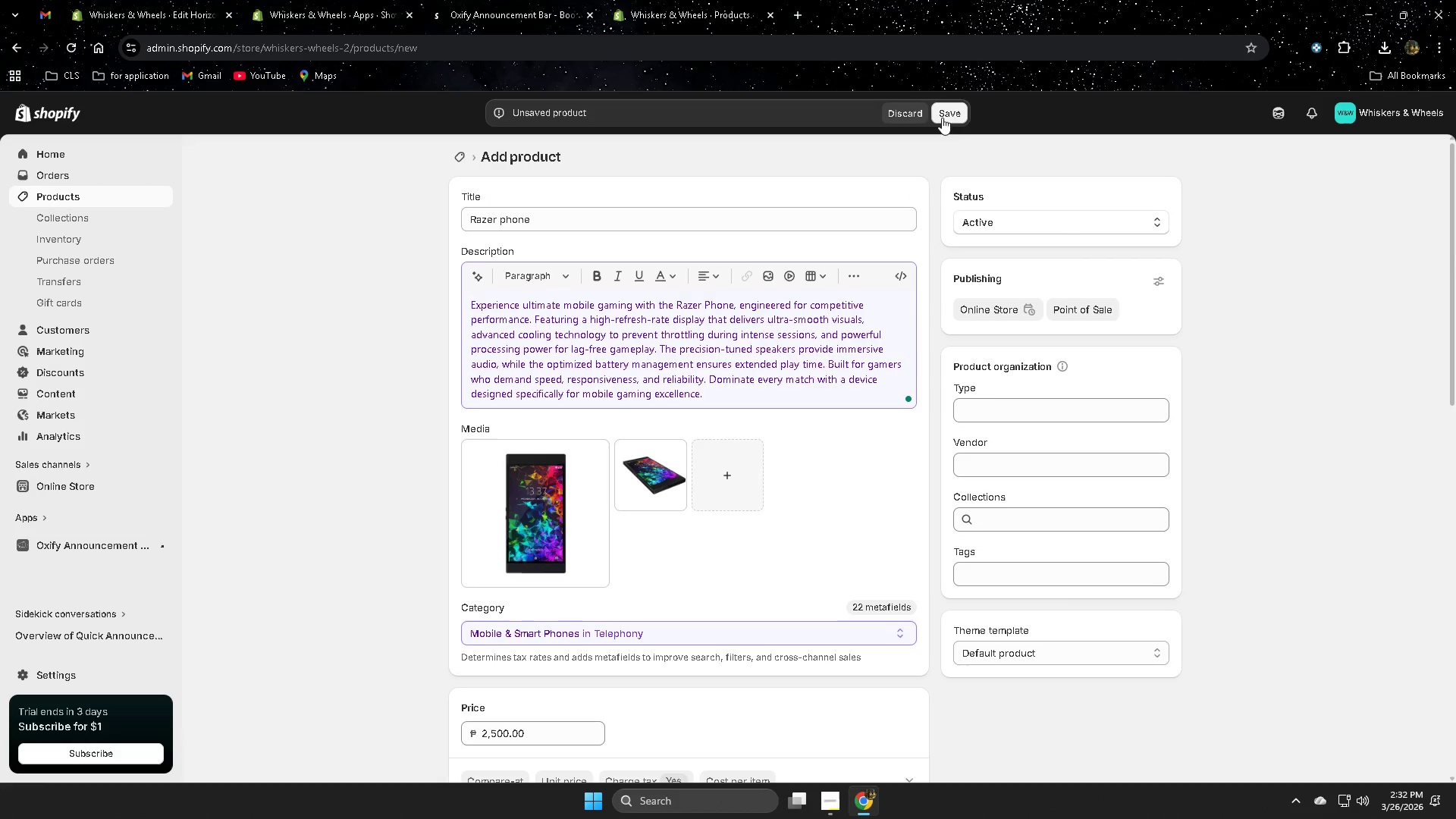 
left_click([955, 118])
 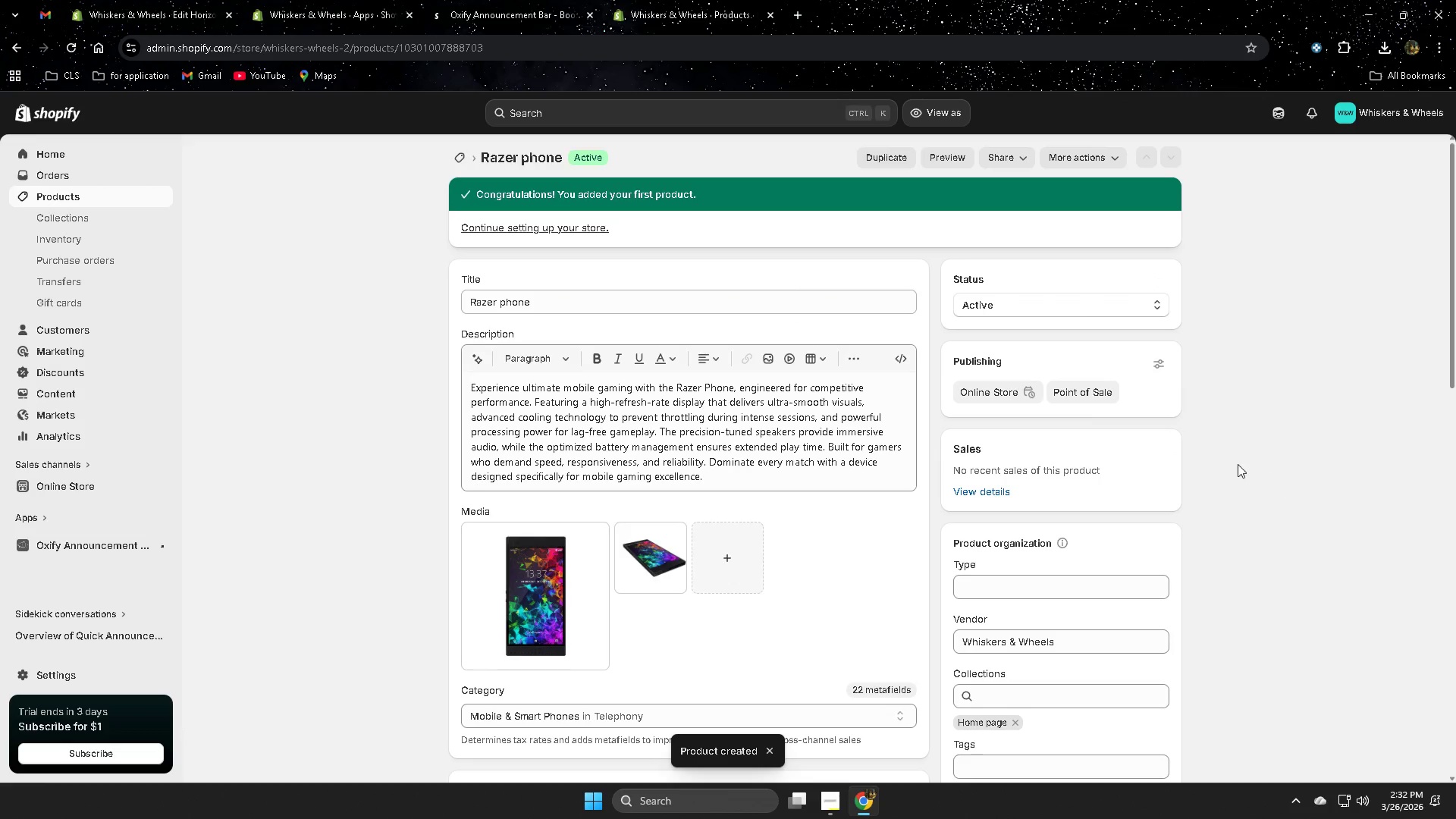 
wait(7.56)
 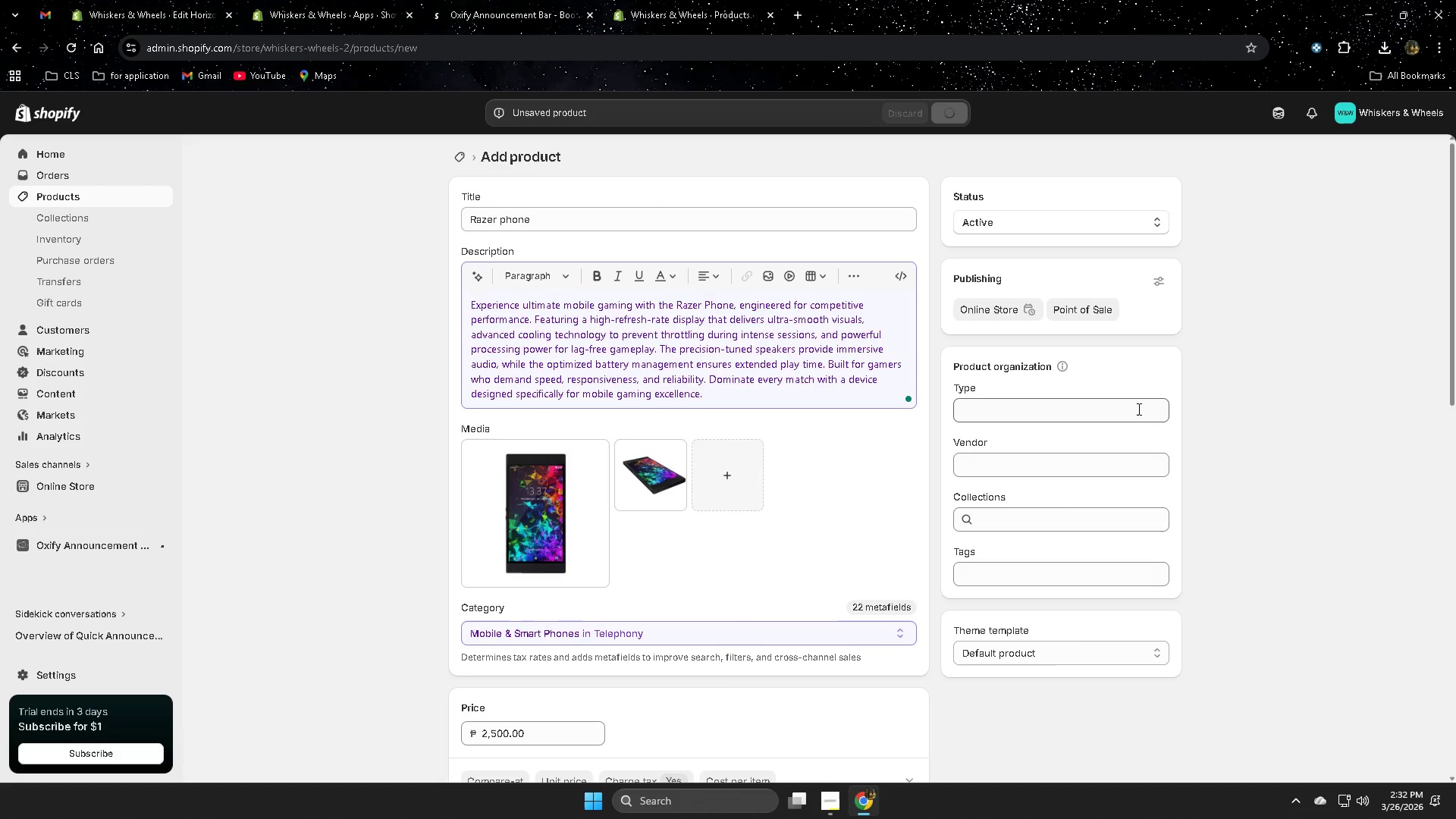 
left_click([70, 221])
 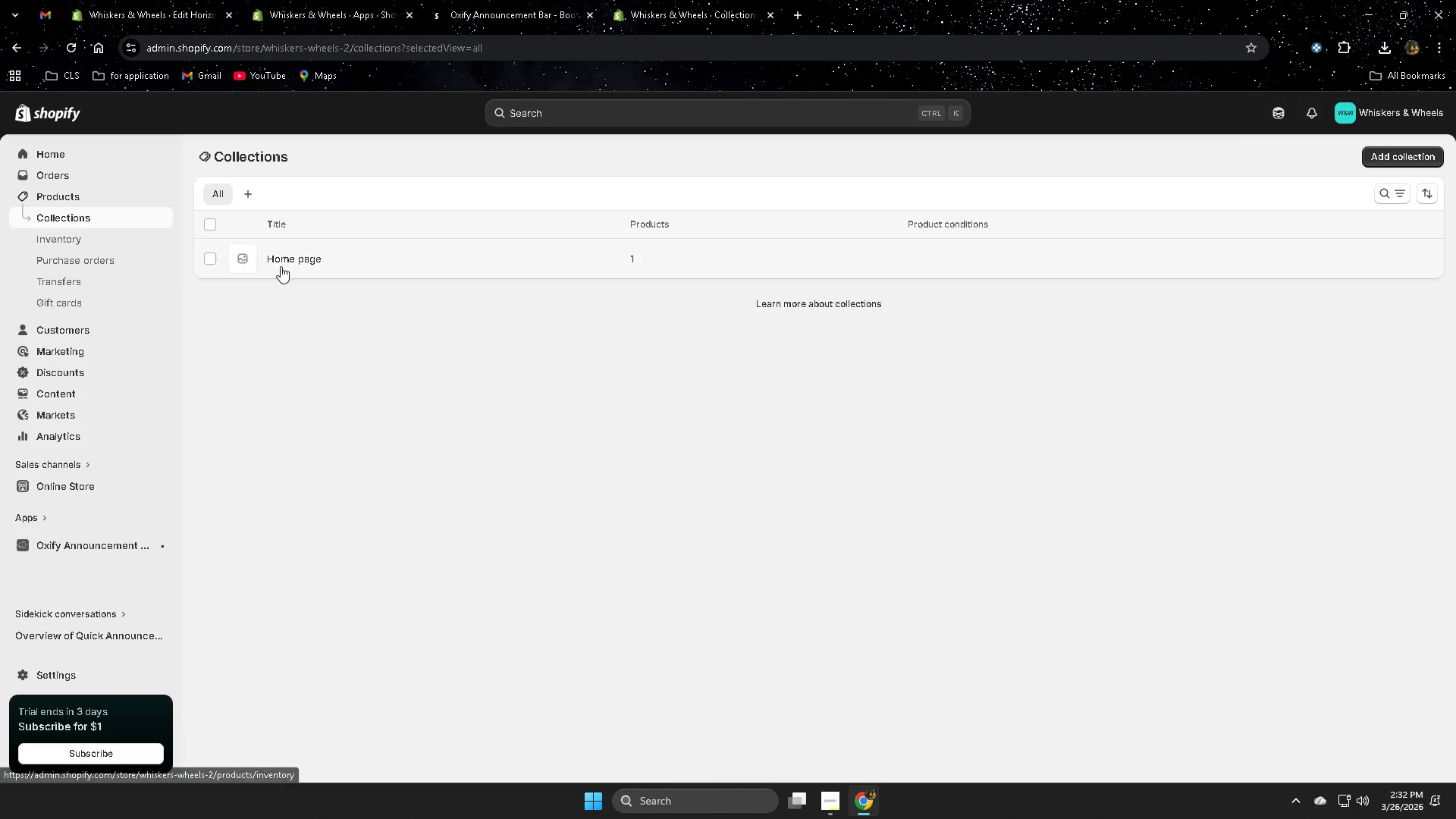 
left_click([282, 259])
 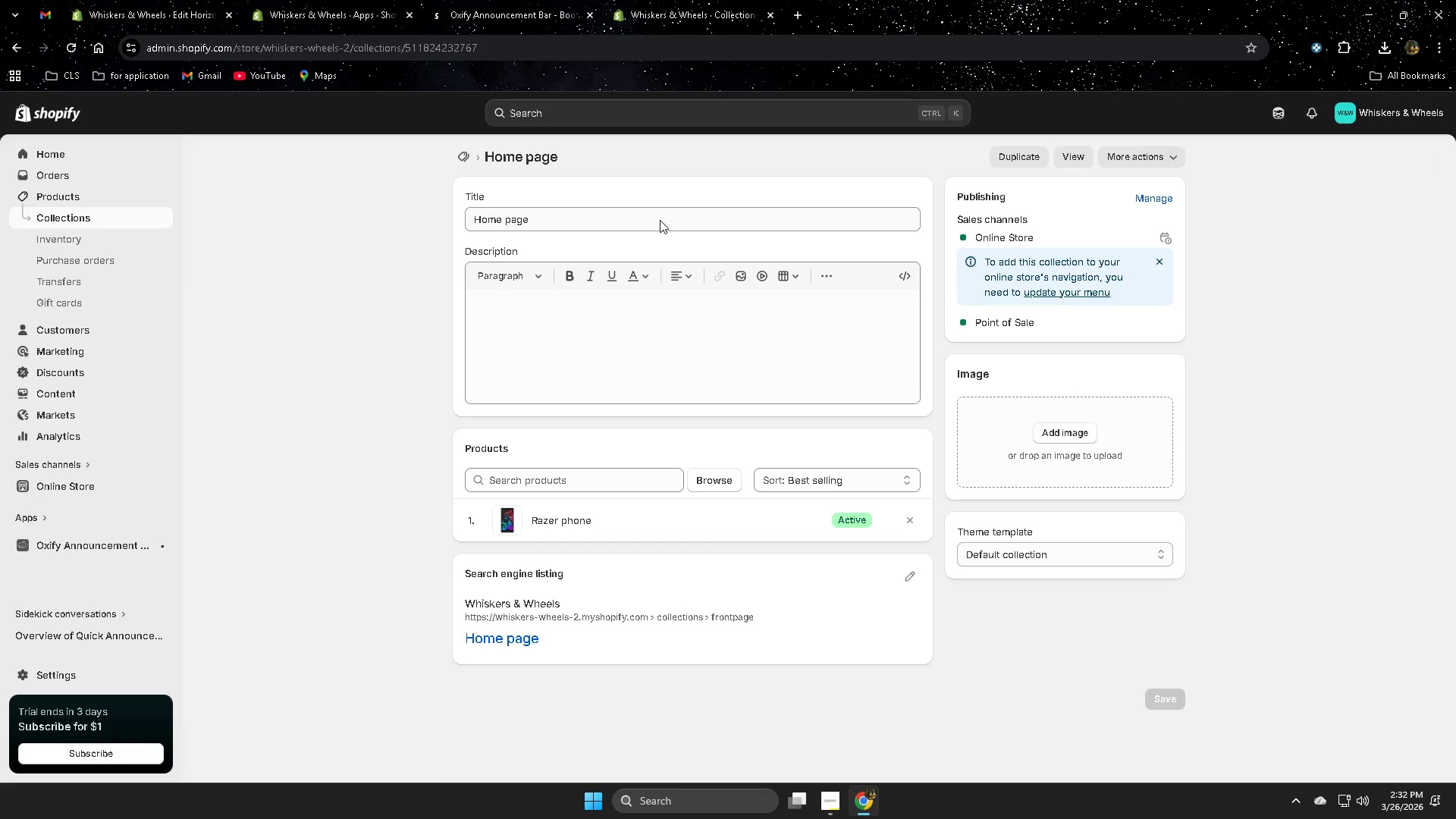 
double_click([637, 220])
 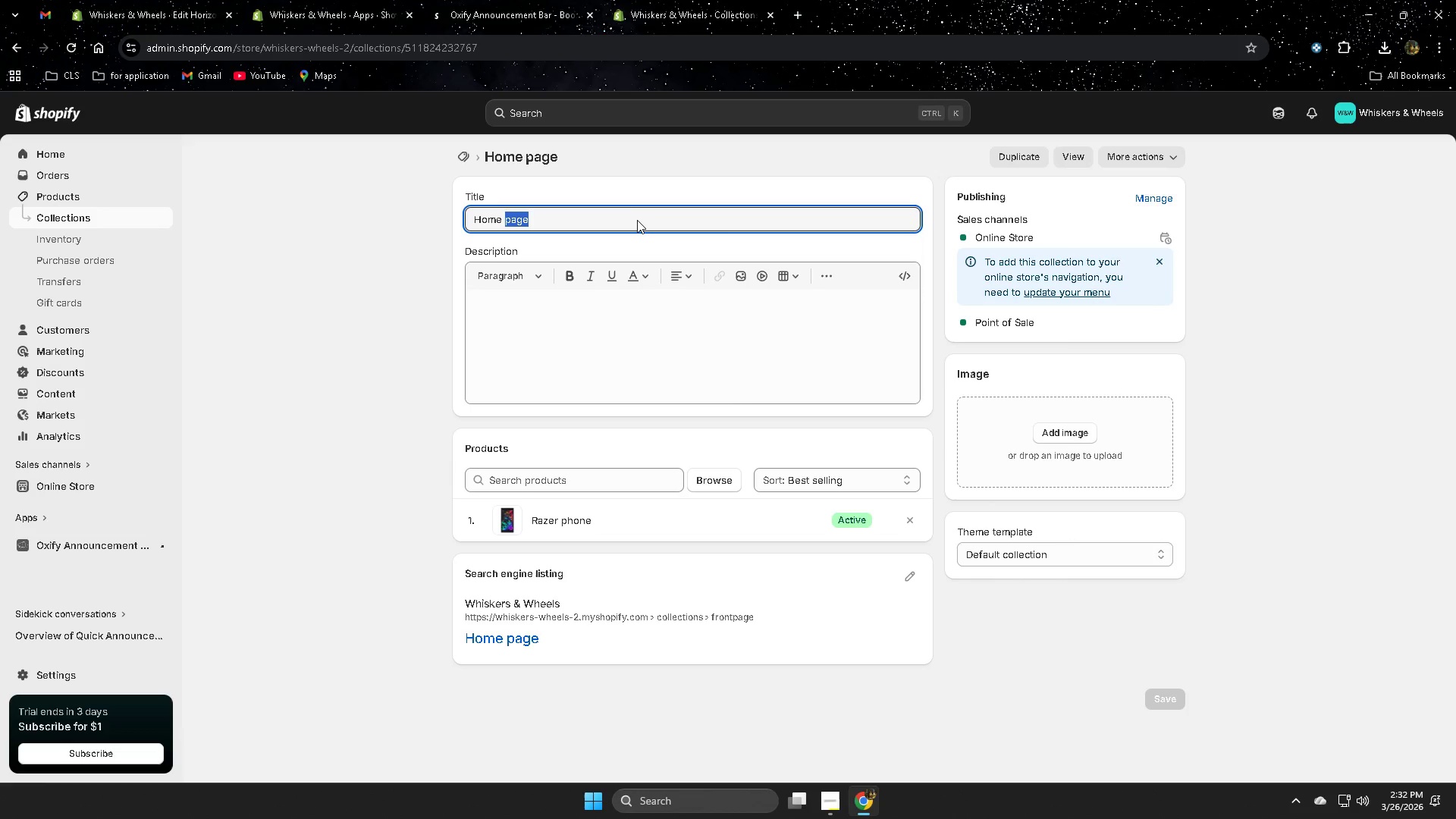 
triple_click([637, 220])
 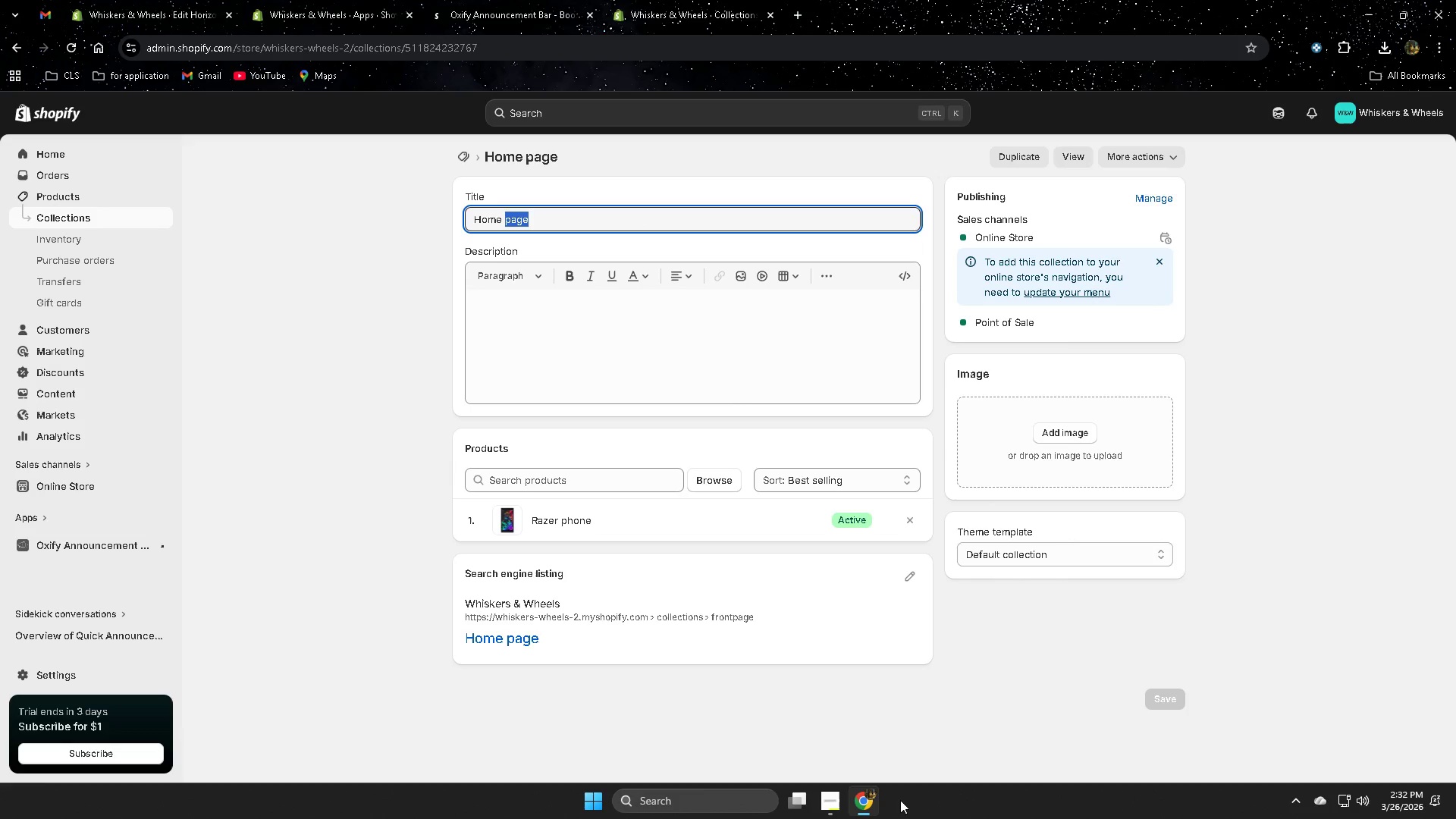 
left_click([831, 804])